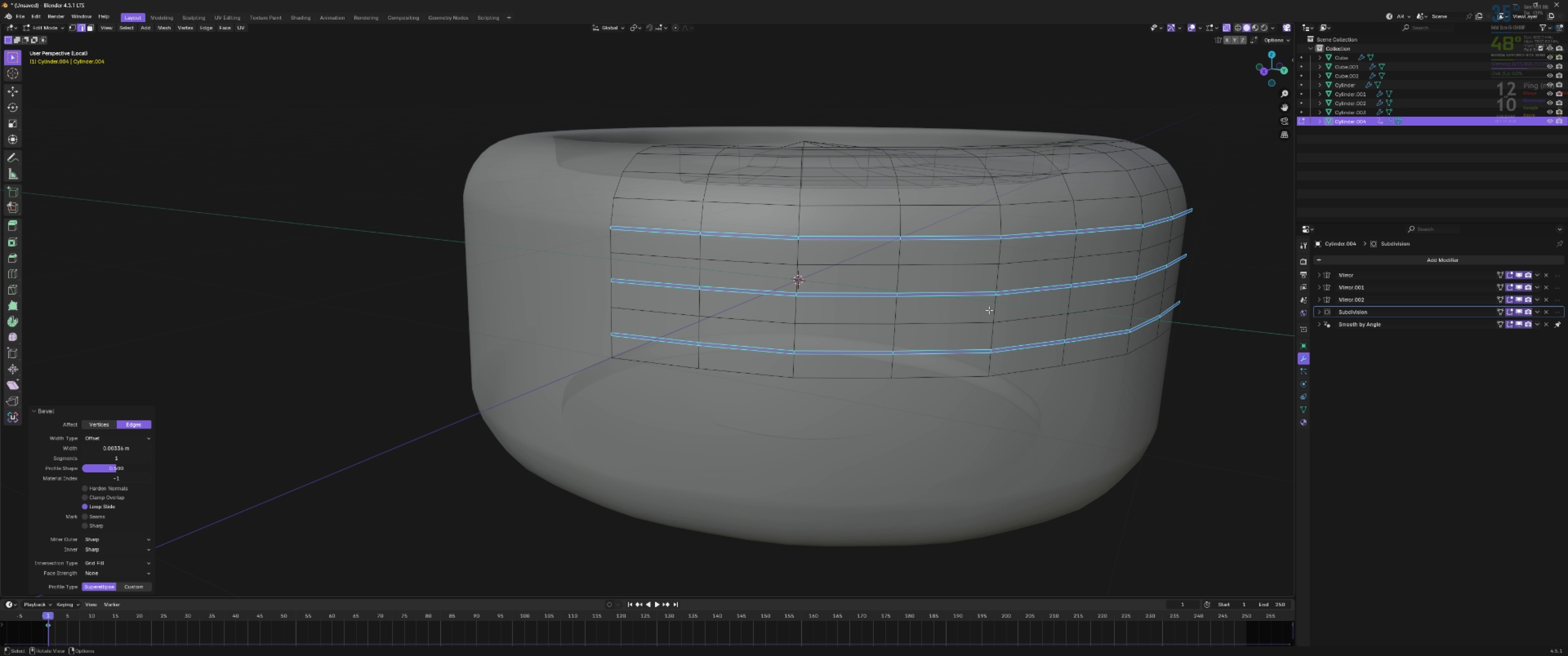 
scroll: coordinate [992, 310], scroll_direction: down, amount: 2.0
 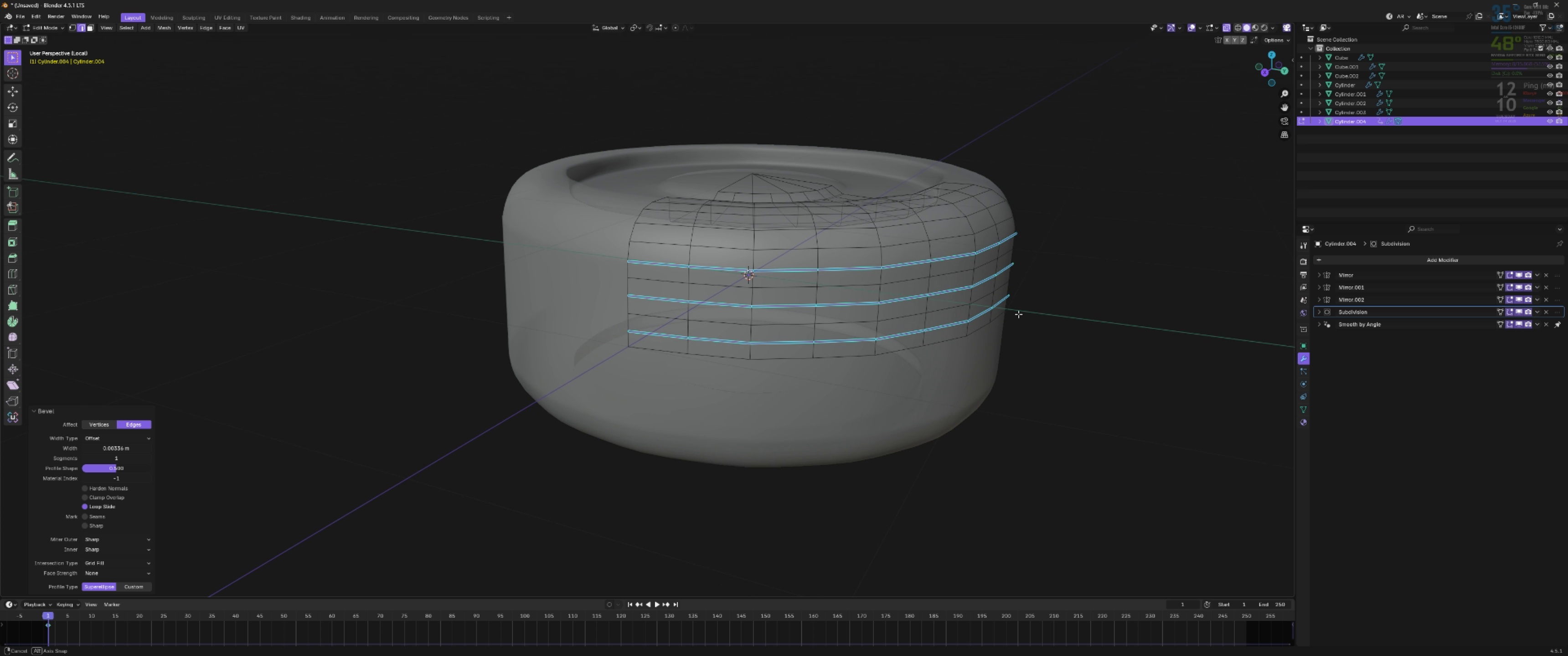 
scroll: coordinate [1032, 314], scroll_direction: up, amount: 2.0
 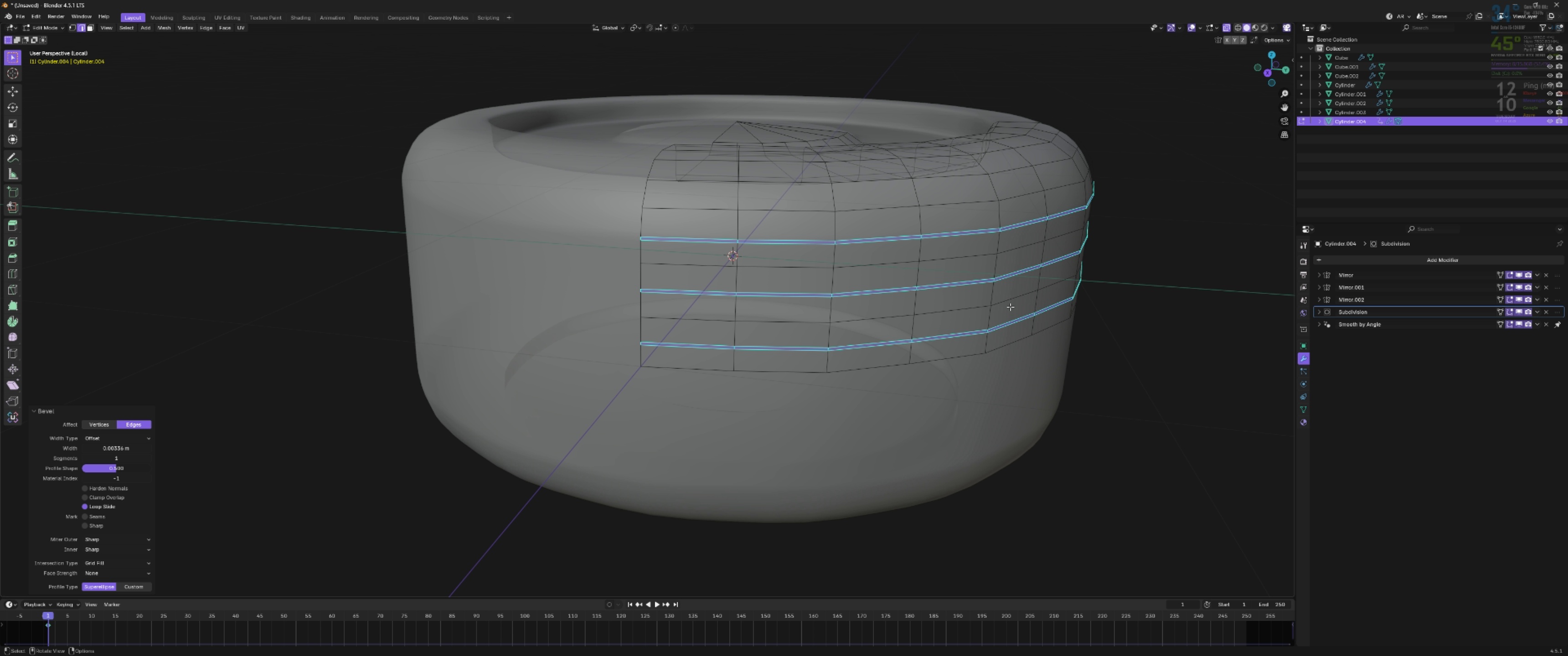 
wait(5.66)
 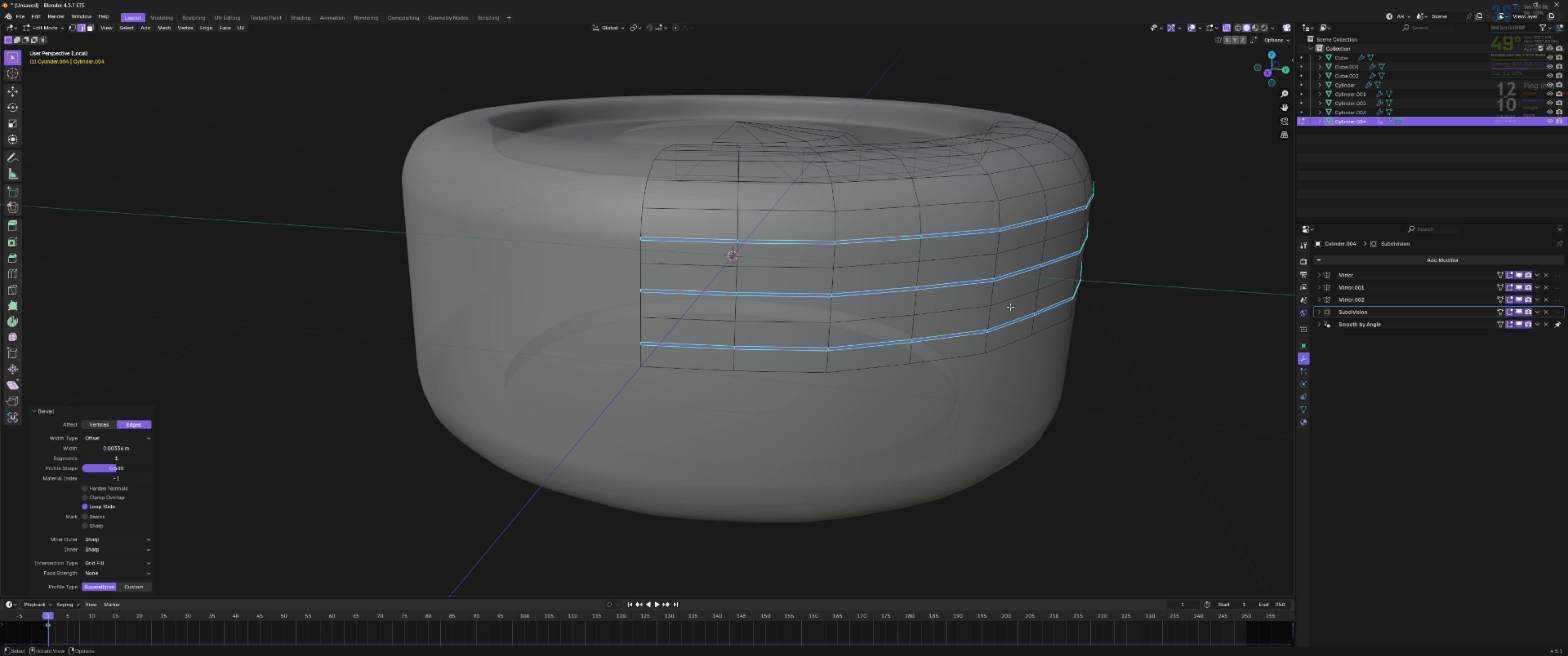 
key(Alt+AltLeft)
 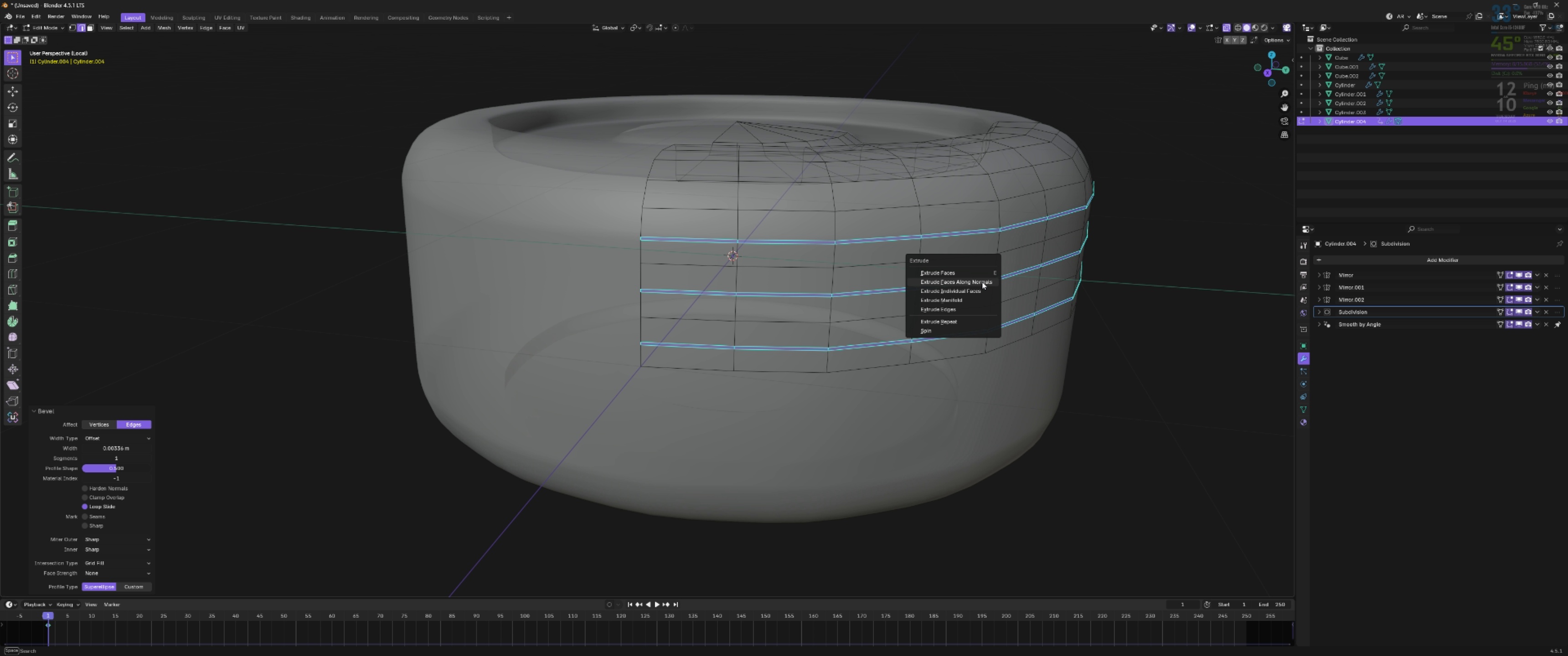 
key(Alt+E)
 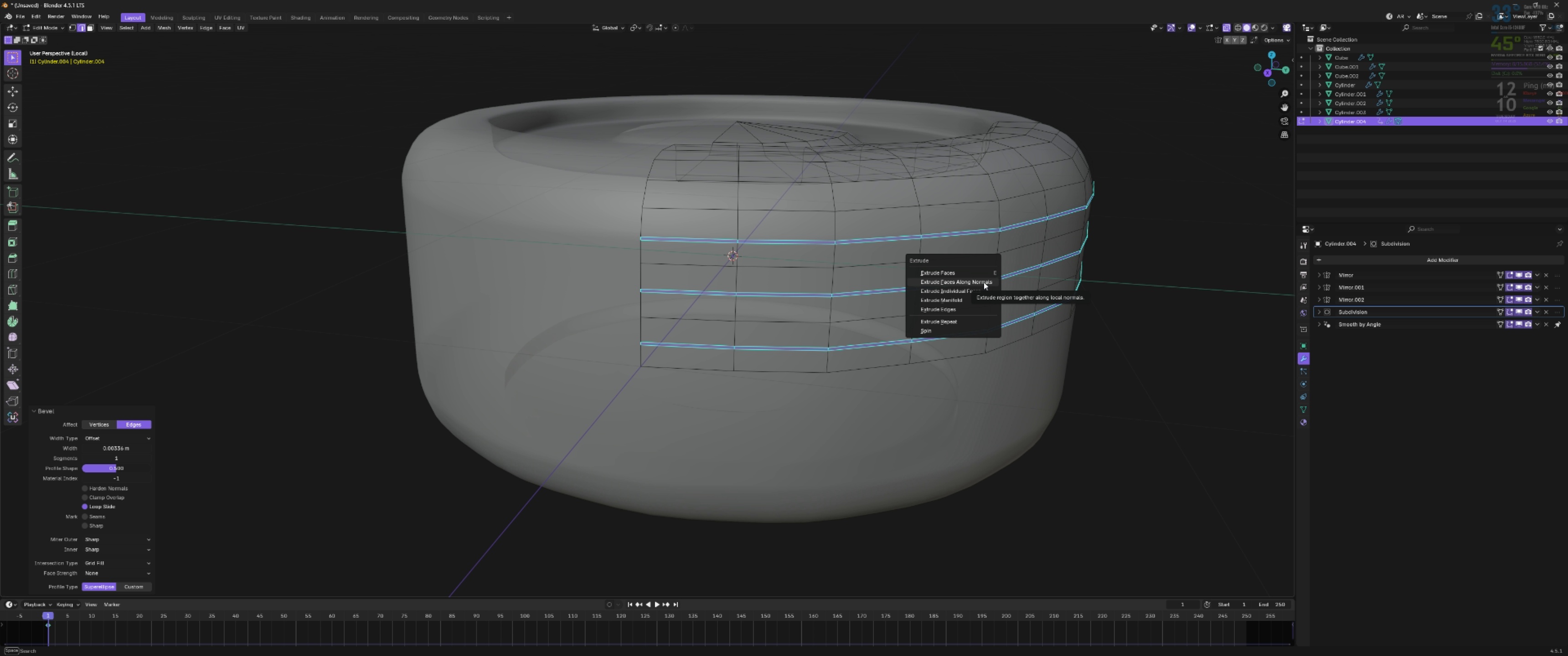 
left_click([984, 282])
 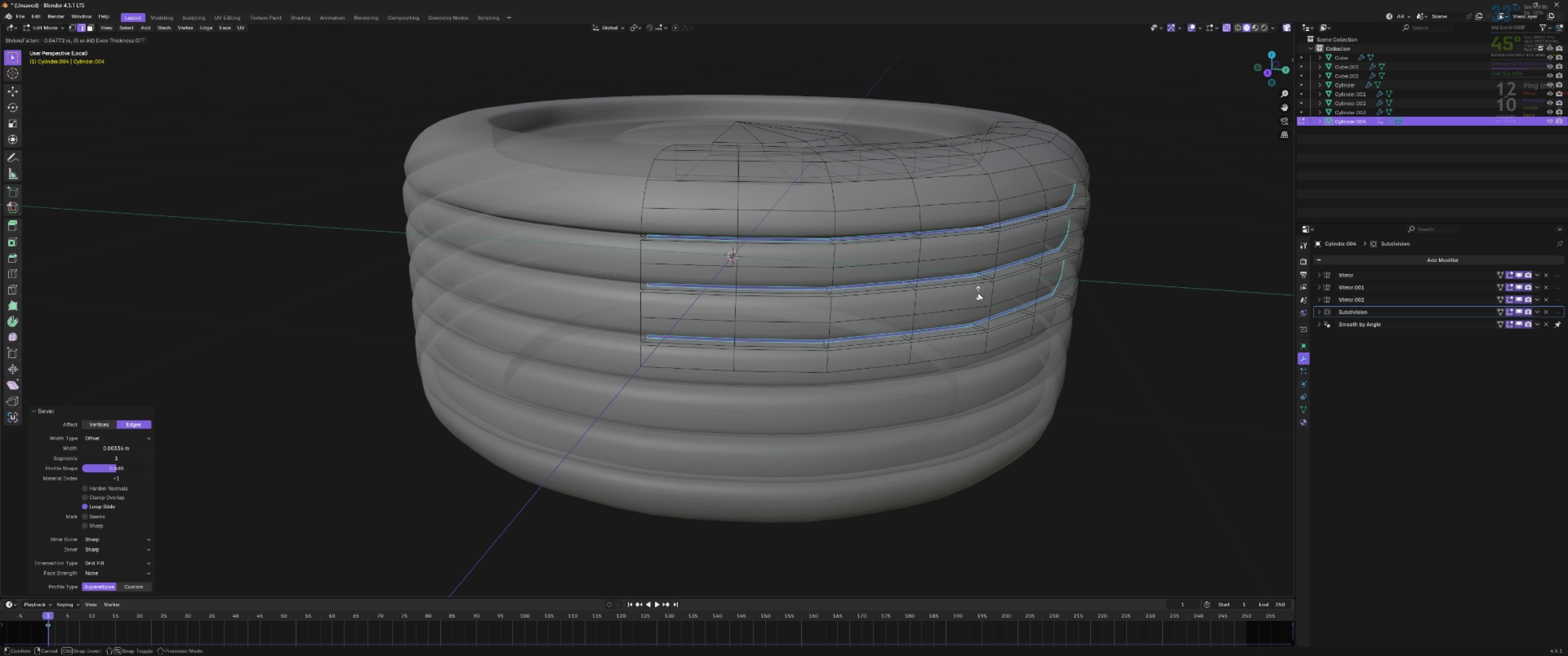 
hold_key(key=ShiftLeft, duration=1.52)
 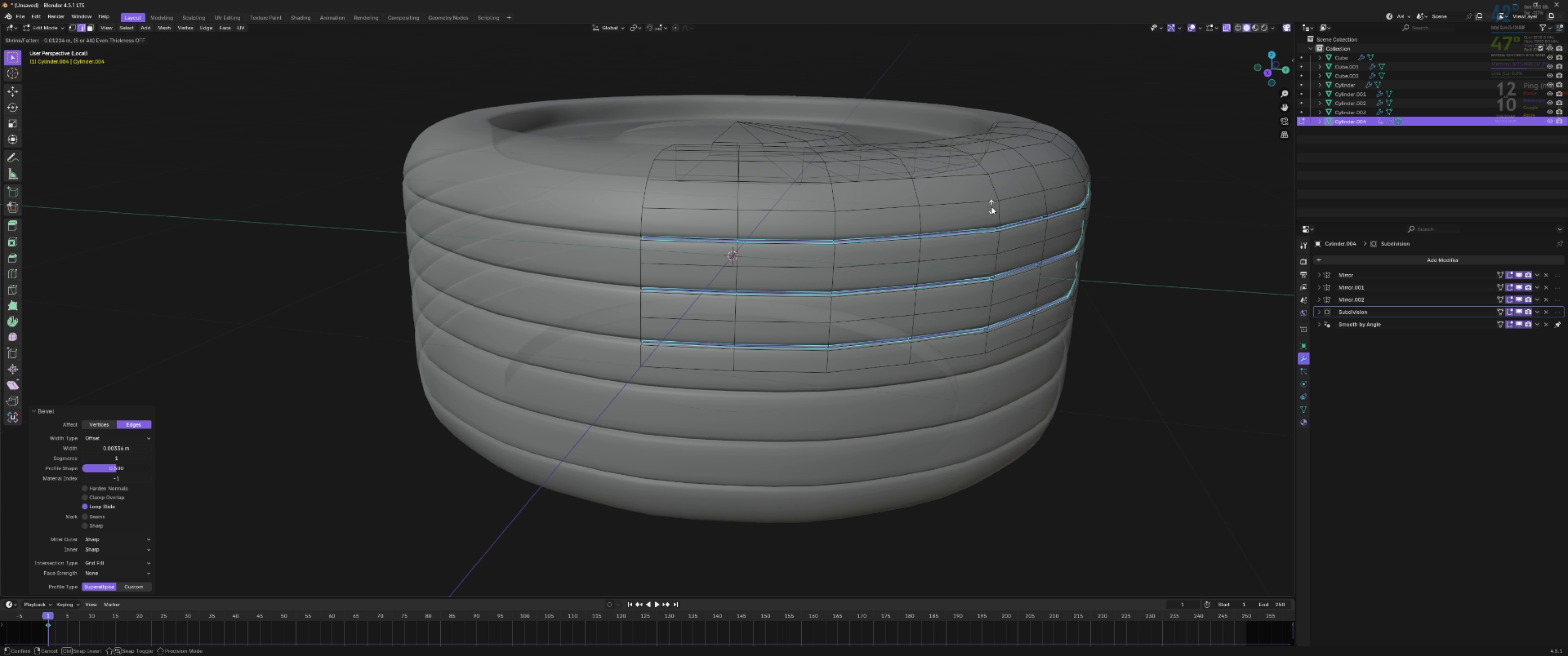 
hold_key(key=ShiftLeft, duration=0.86)
left_click([991, 209])
 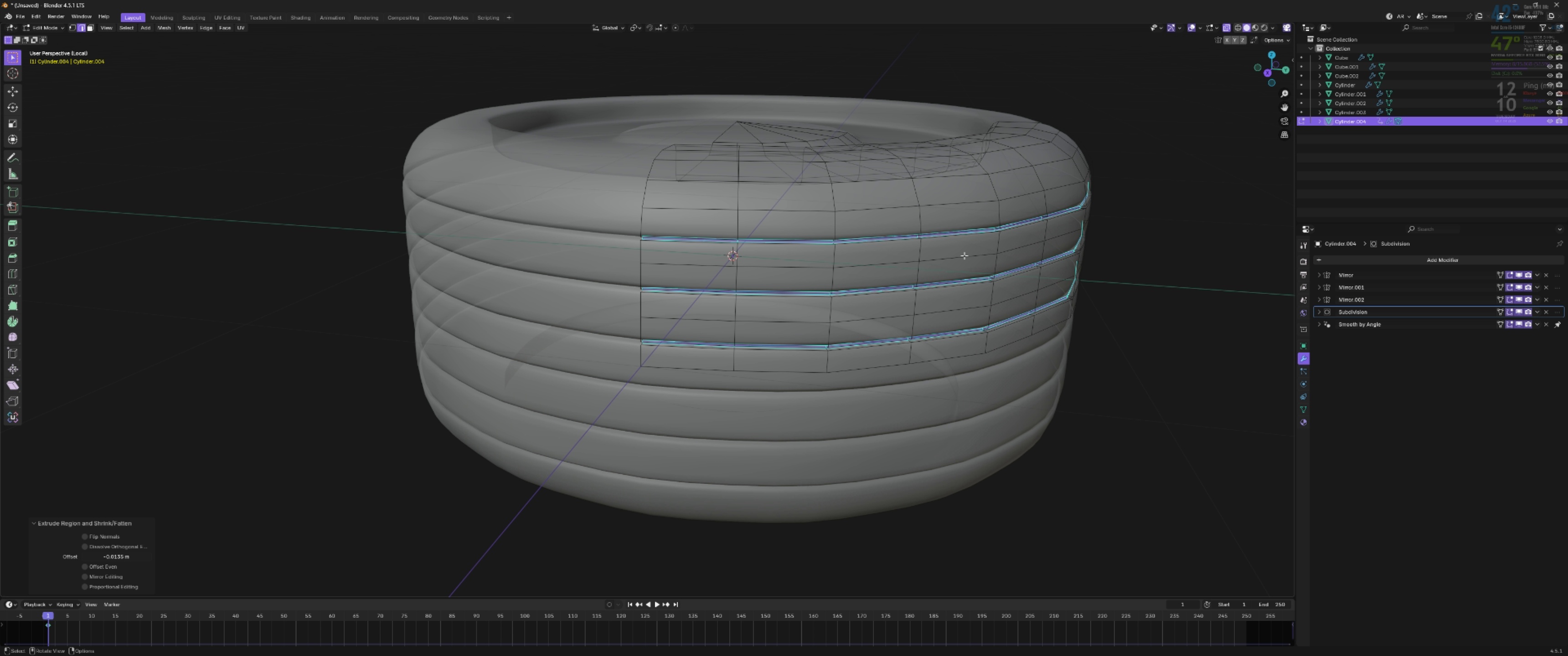 
key(Tab)
 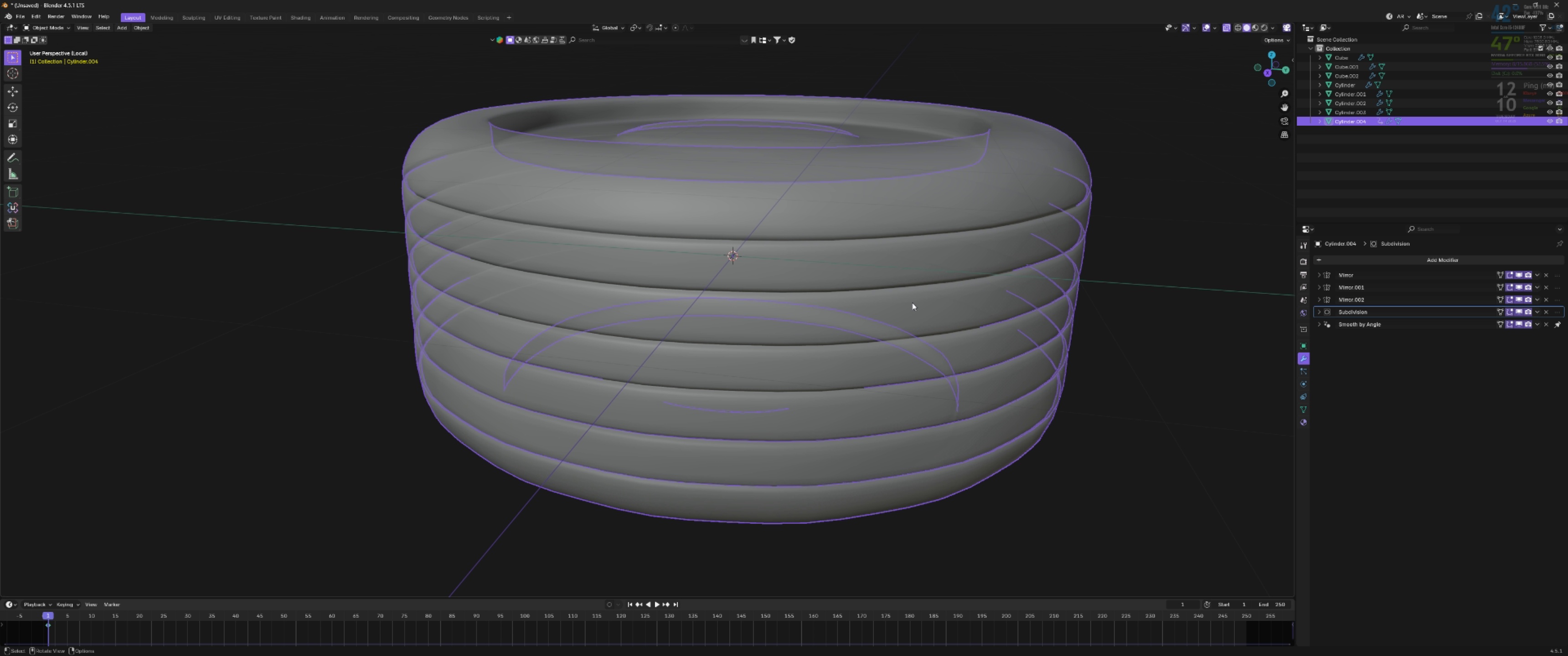 
scroll: coordinate [912, 302], scroll_direction: down, amount: 3.0
 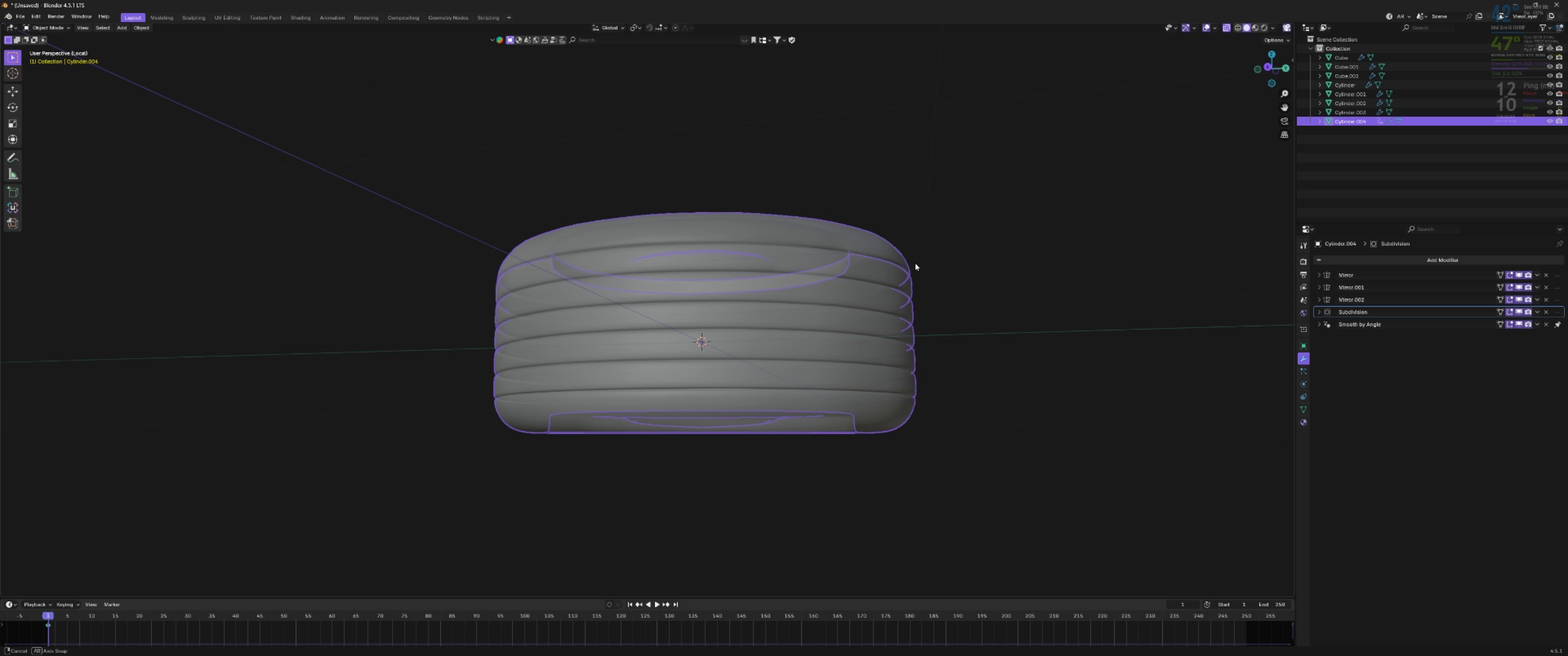 
scroll: coordinate [900, 317], scroll_direction: up, amount: 3.0
 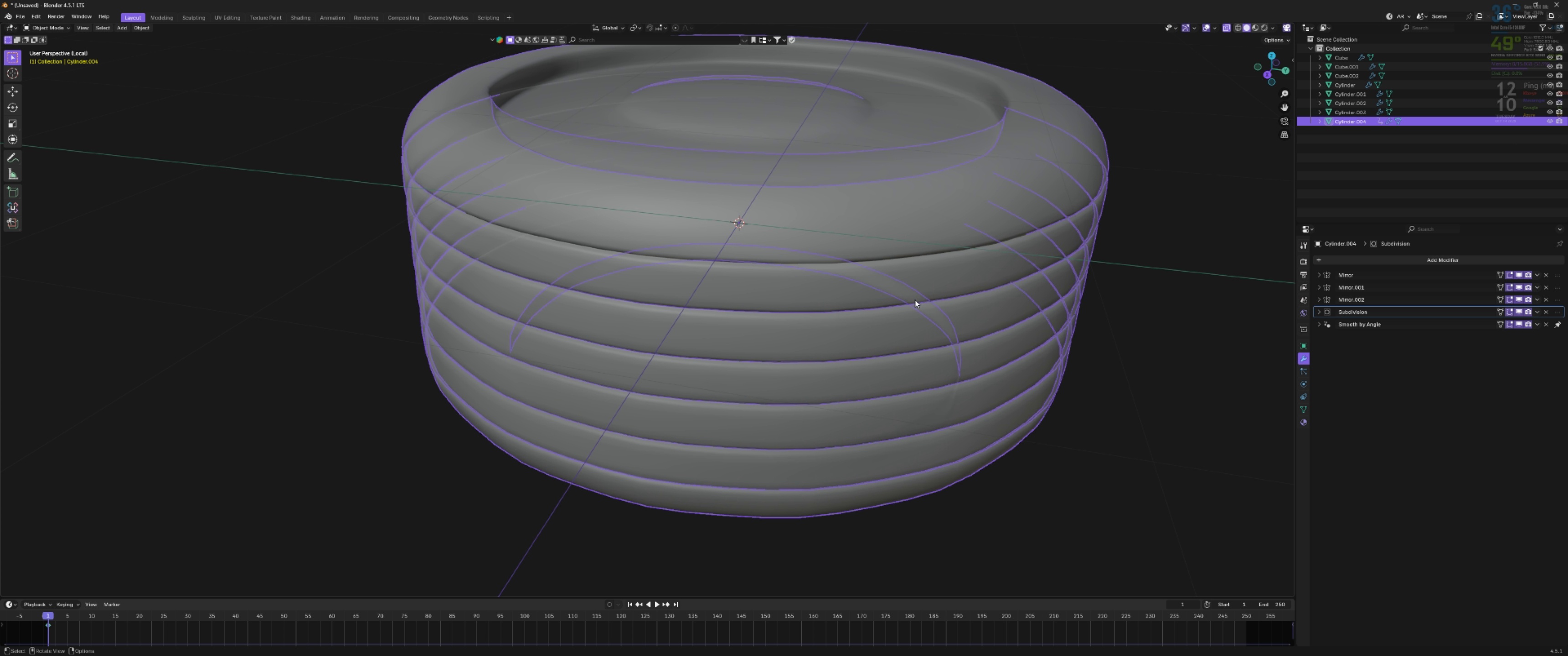 
hold_key(key=ShiftLeft, duration=0.36)
 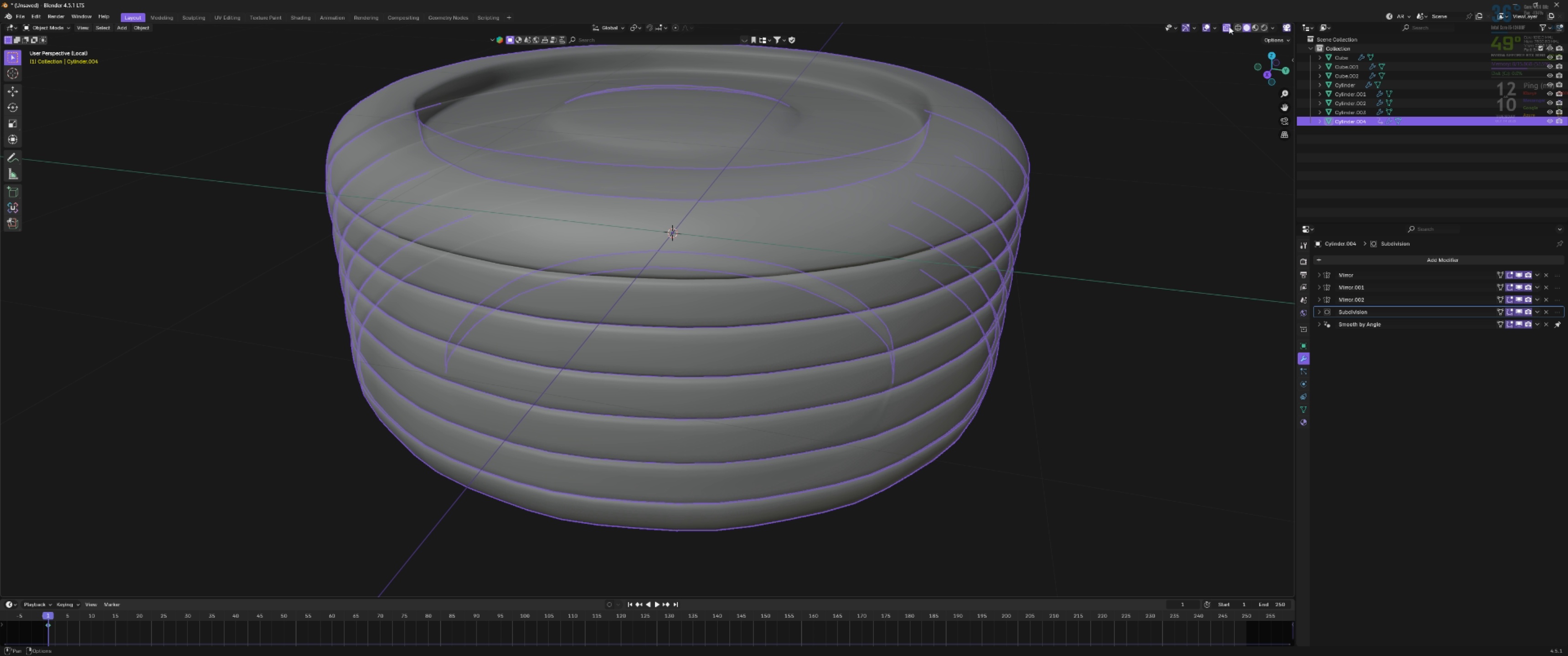 
left_click([1229, 26])
 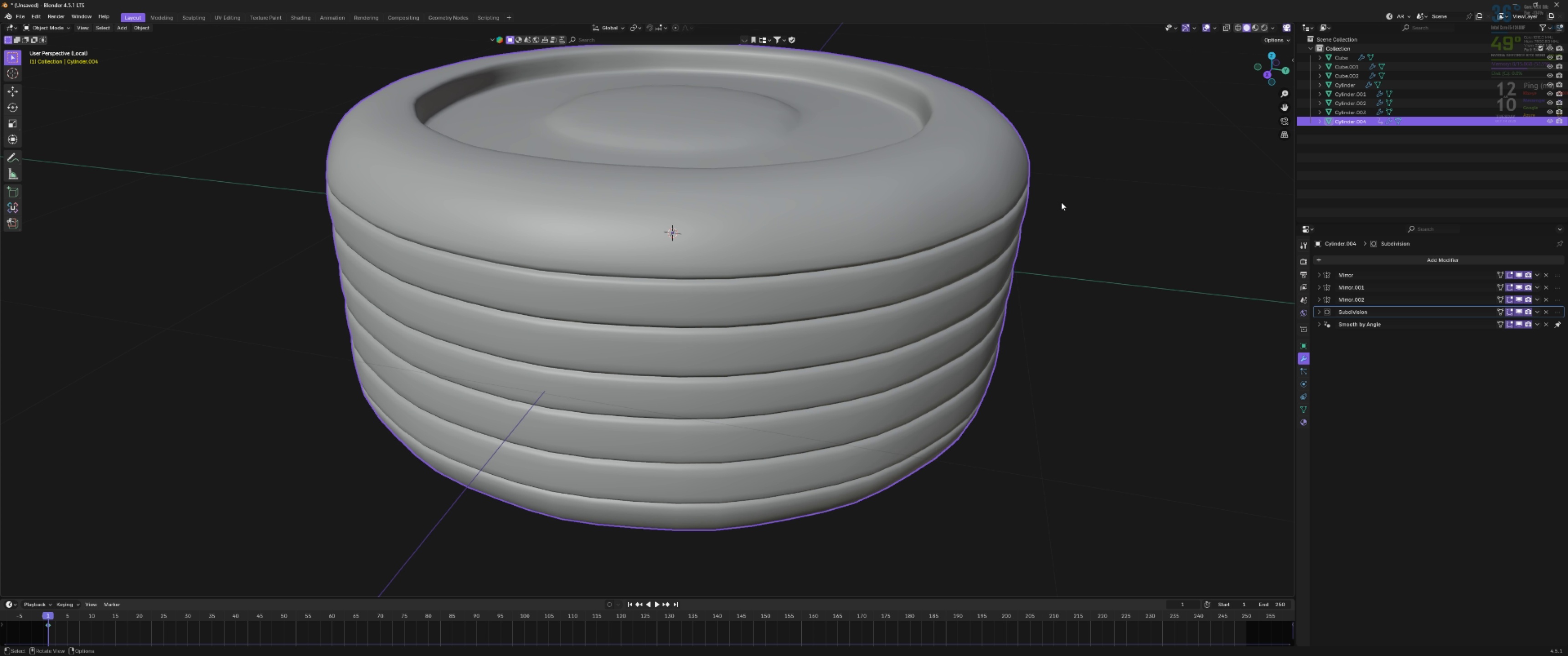 
scroll: coordinate [1035, 213], scroll_direction: down, amount: 3.0
 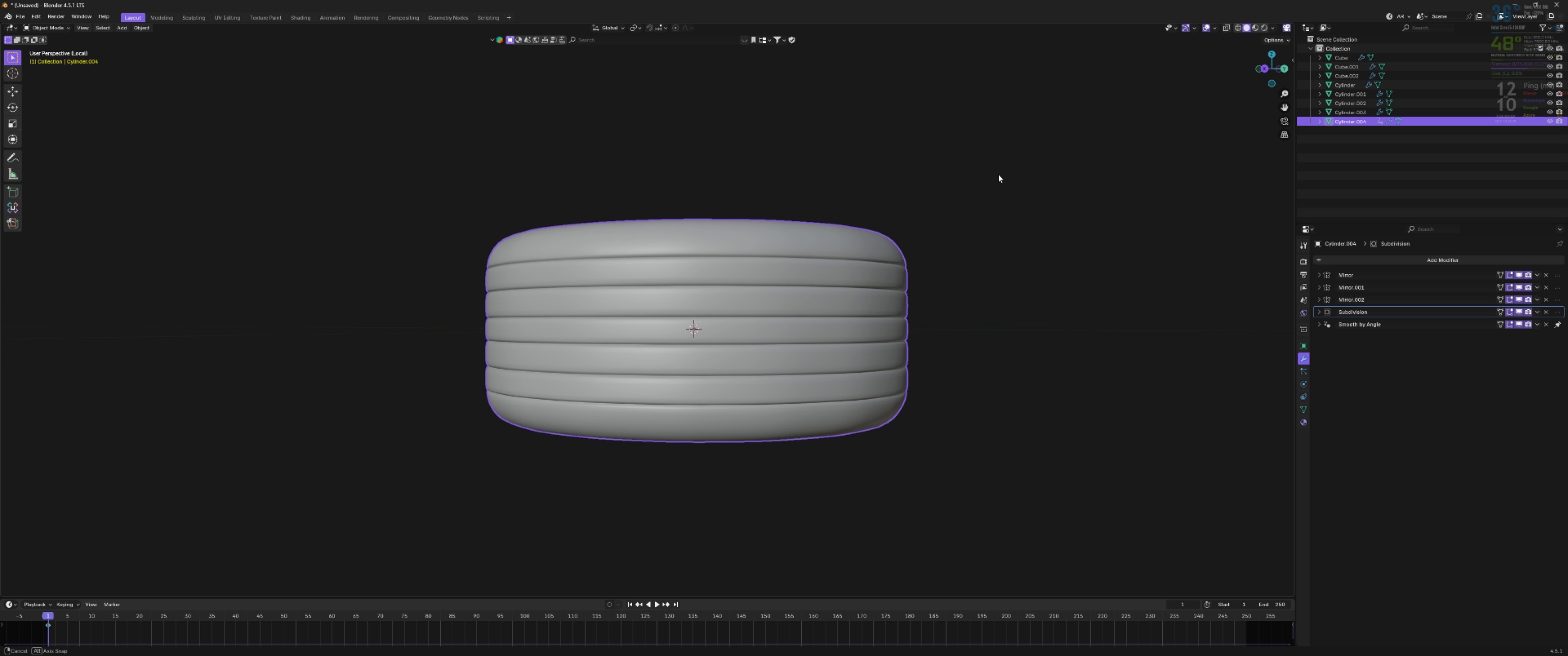 
key(Tab)
 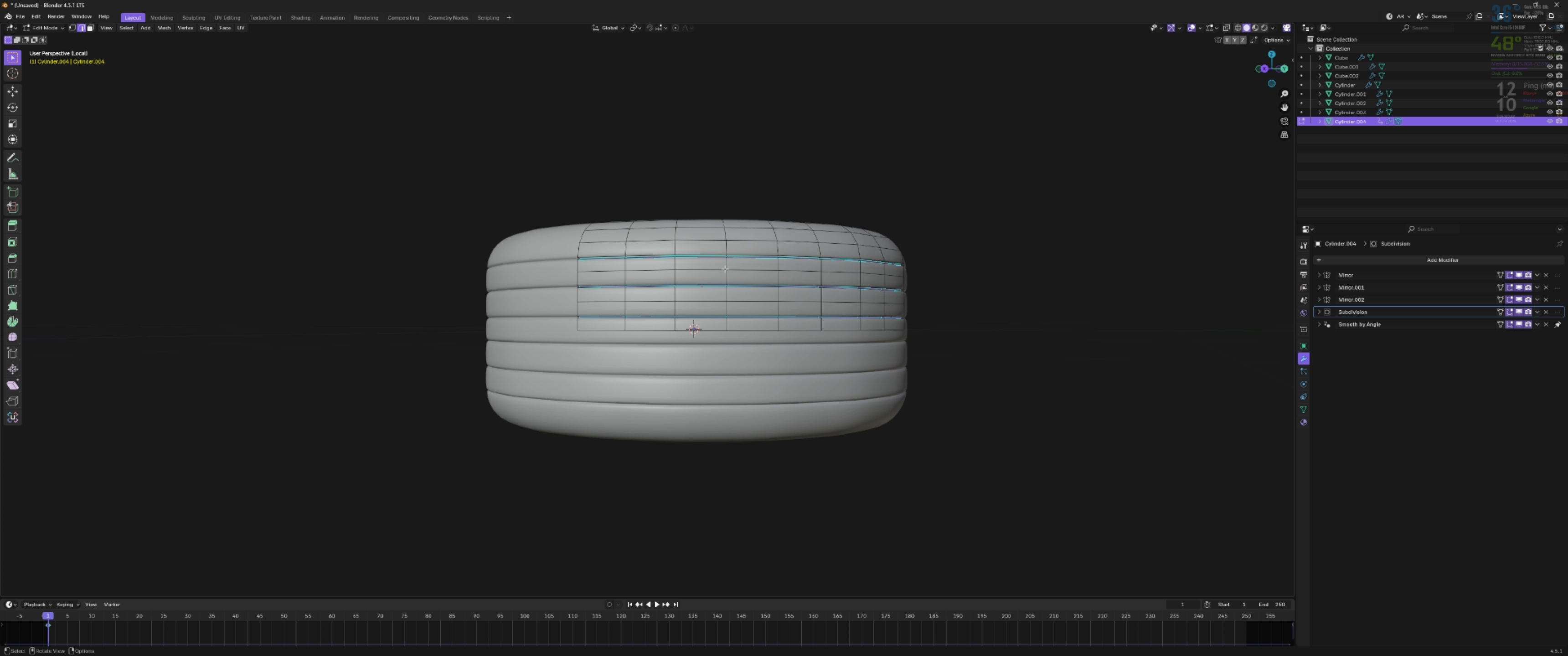 
scroll: coordinate [707, 272], scroll_direction: up, amount: 2.0
 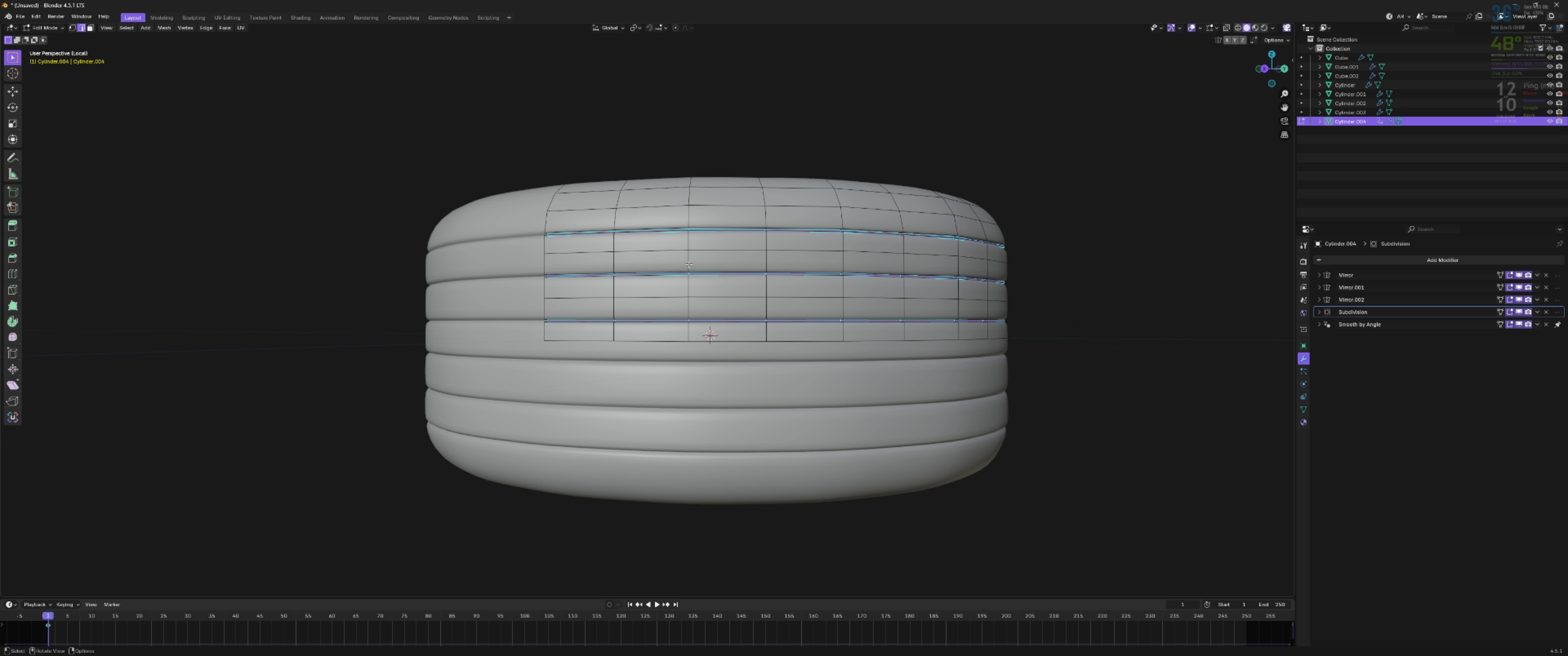 
hold_key(key=ShiftLeft, duration=0.48)
 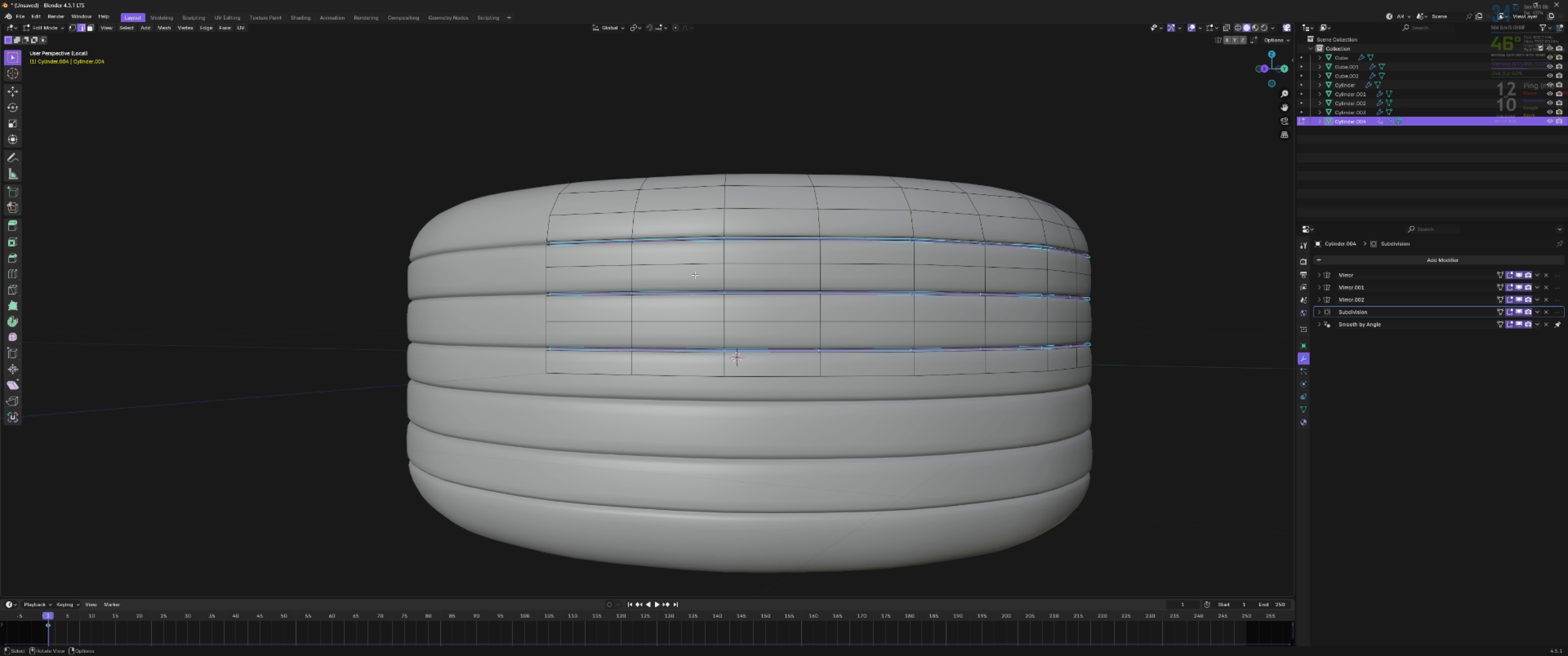 
scroll: coordinate [694, 275], scroll_direction: up, amount: 2.0
 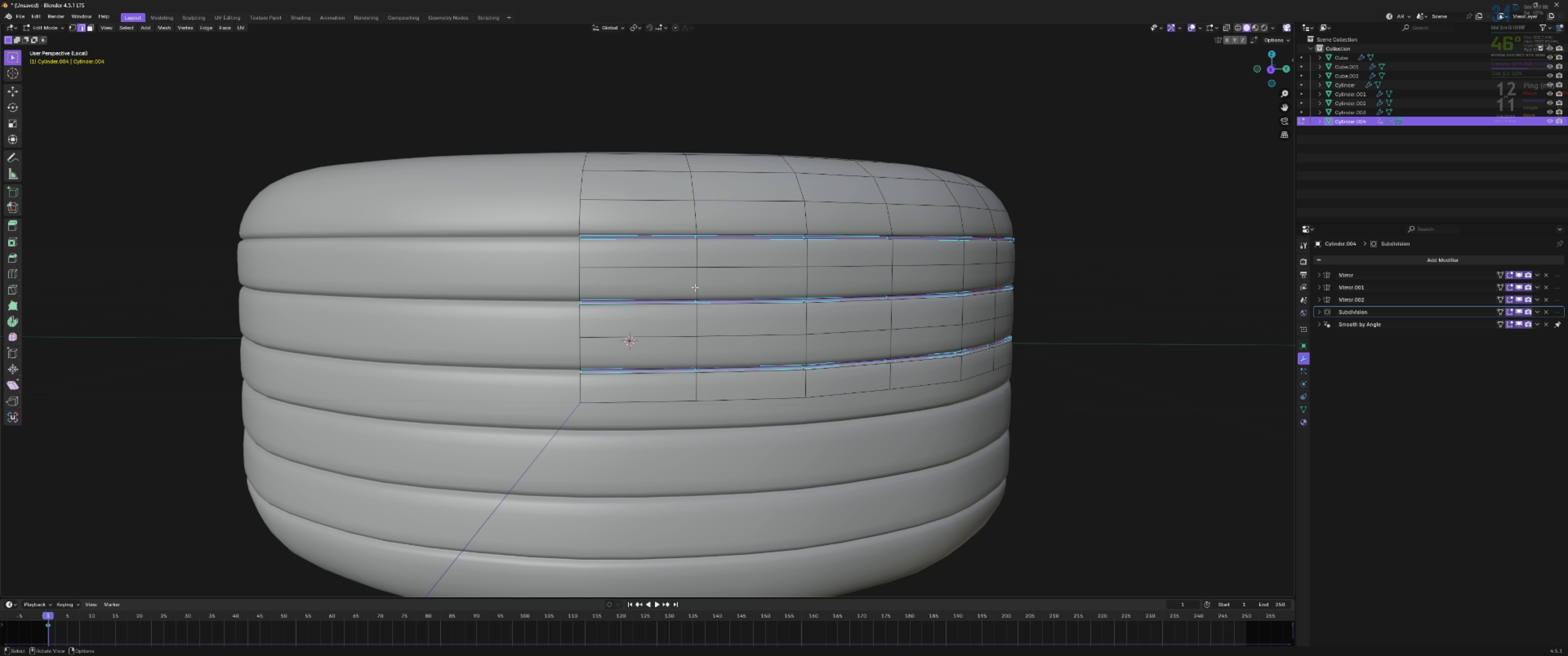 
scroll: coordinate [691, 285], scroll_direction: none, amount: 0.0
 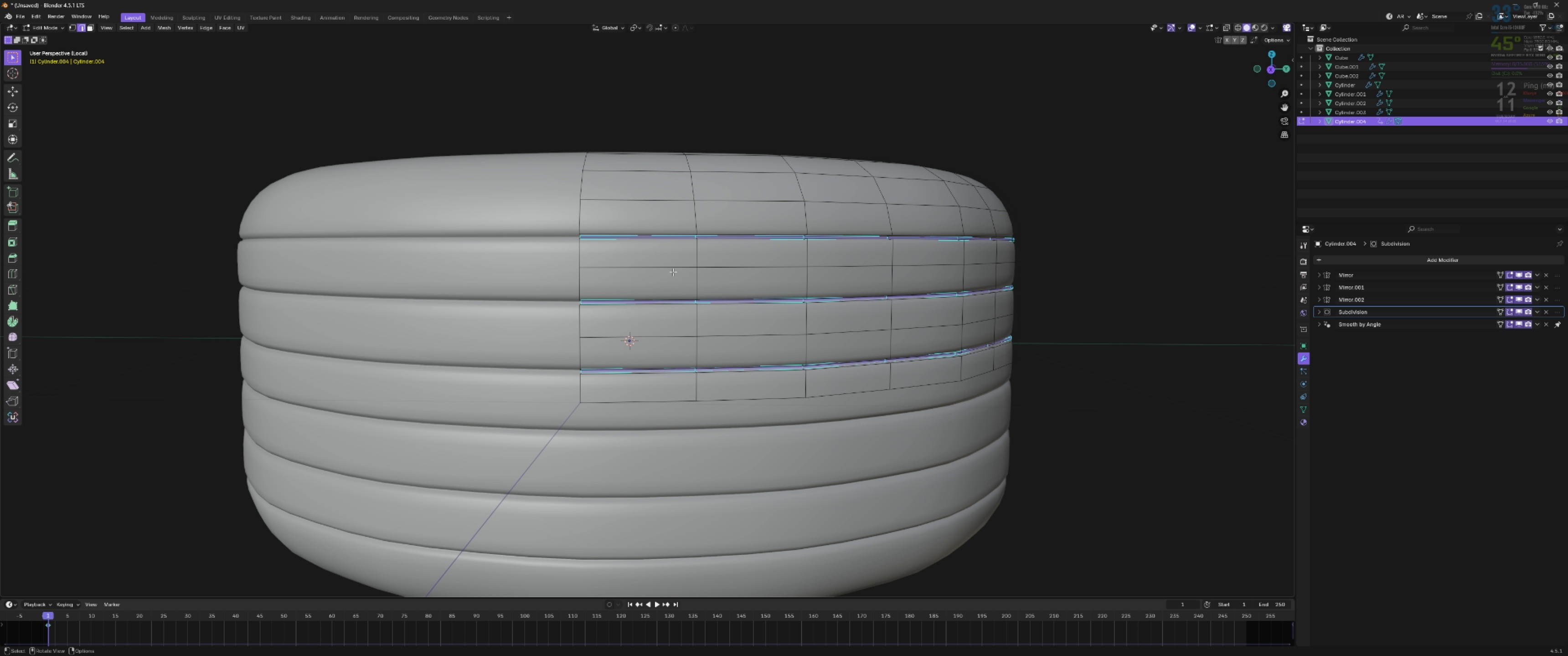 
type(123)
 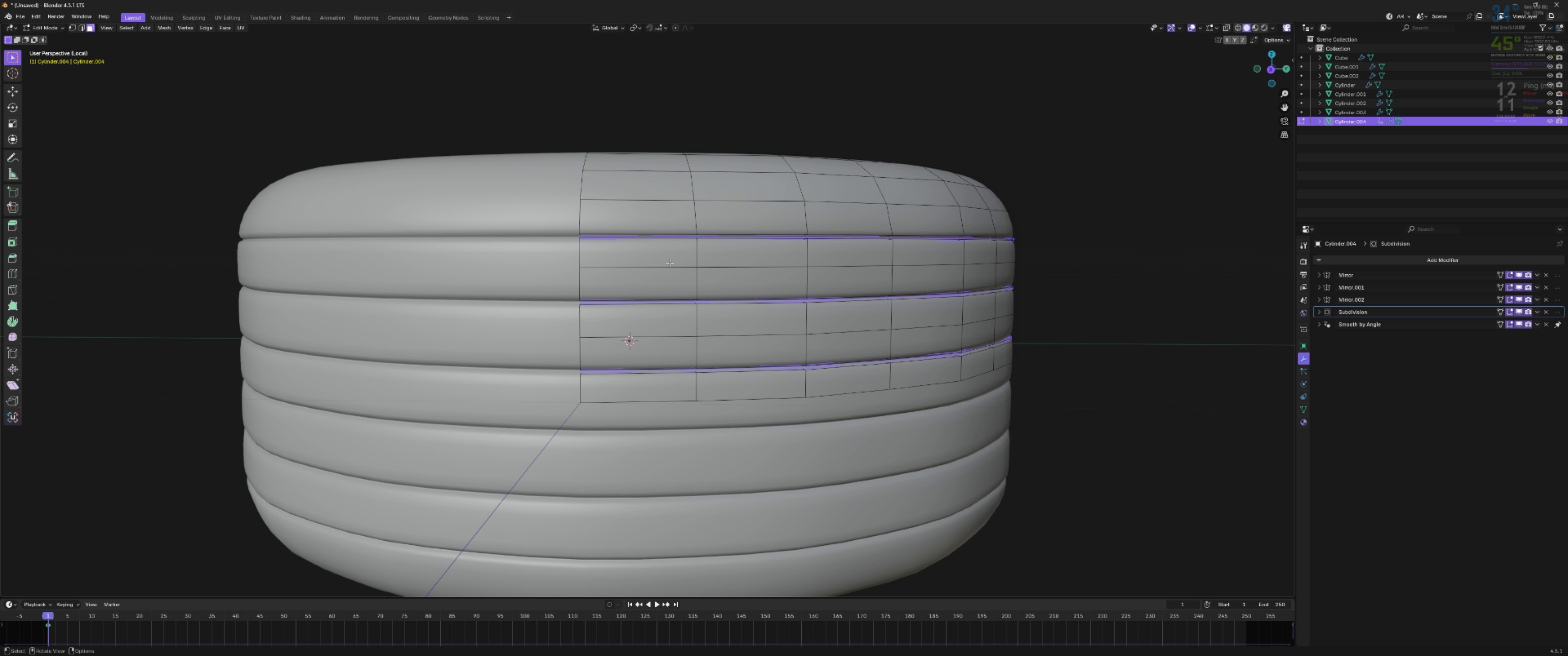 
left_click([670, 262])
 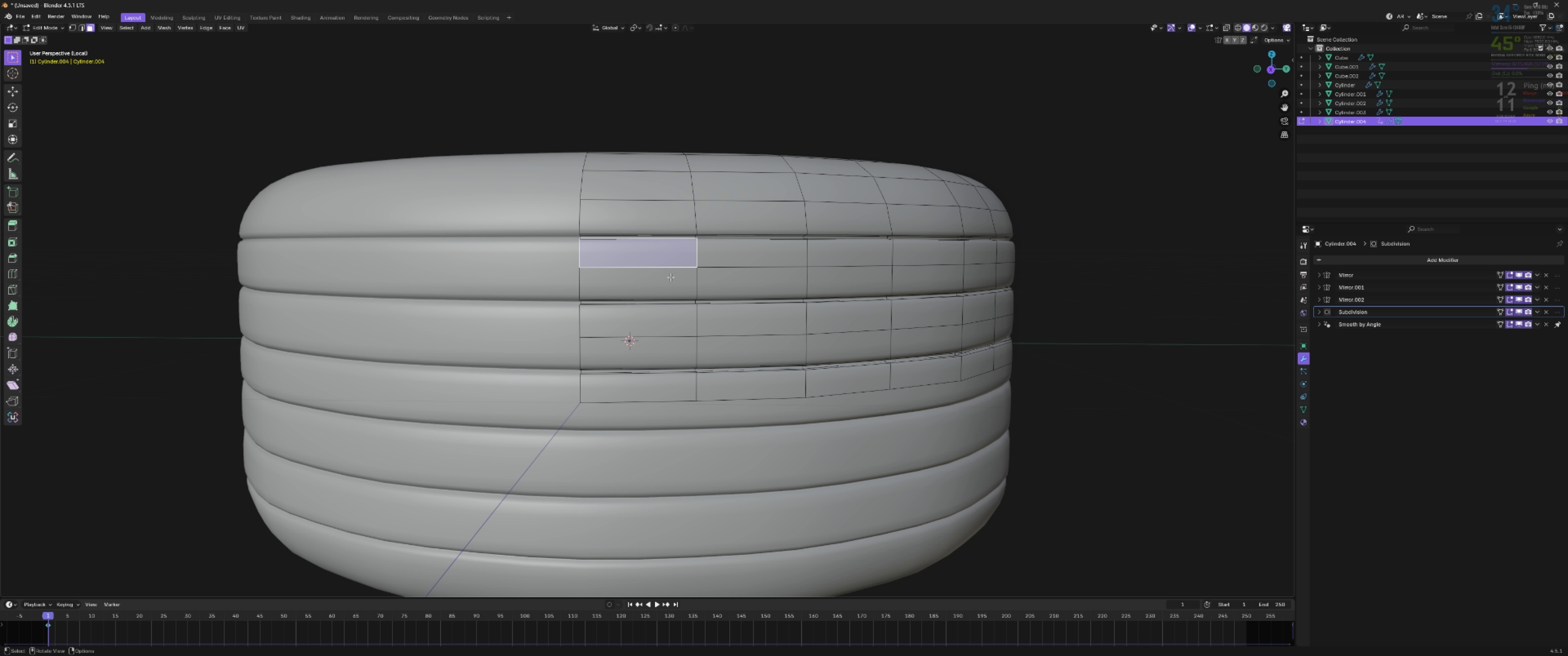 
hold_key(key=ShiftLeft, duration=0.79)
left_click([671, 280])
 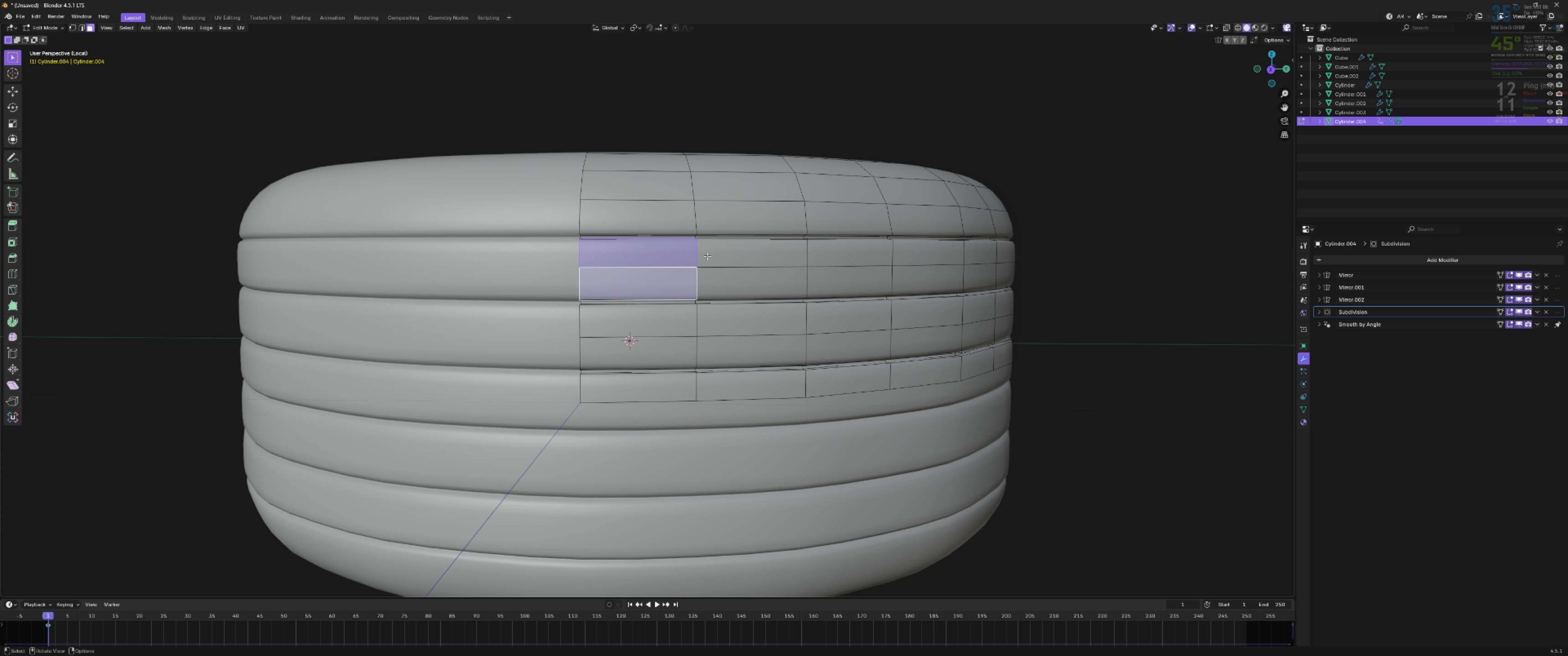 
hold_key(key=AltLeft, duration=3.1)
left_click([696, 255])
 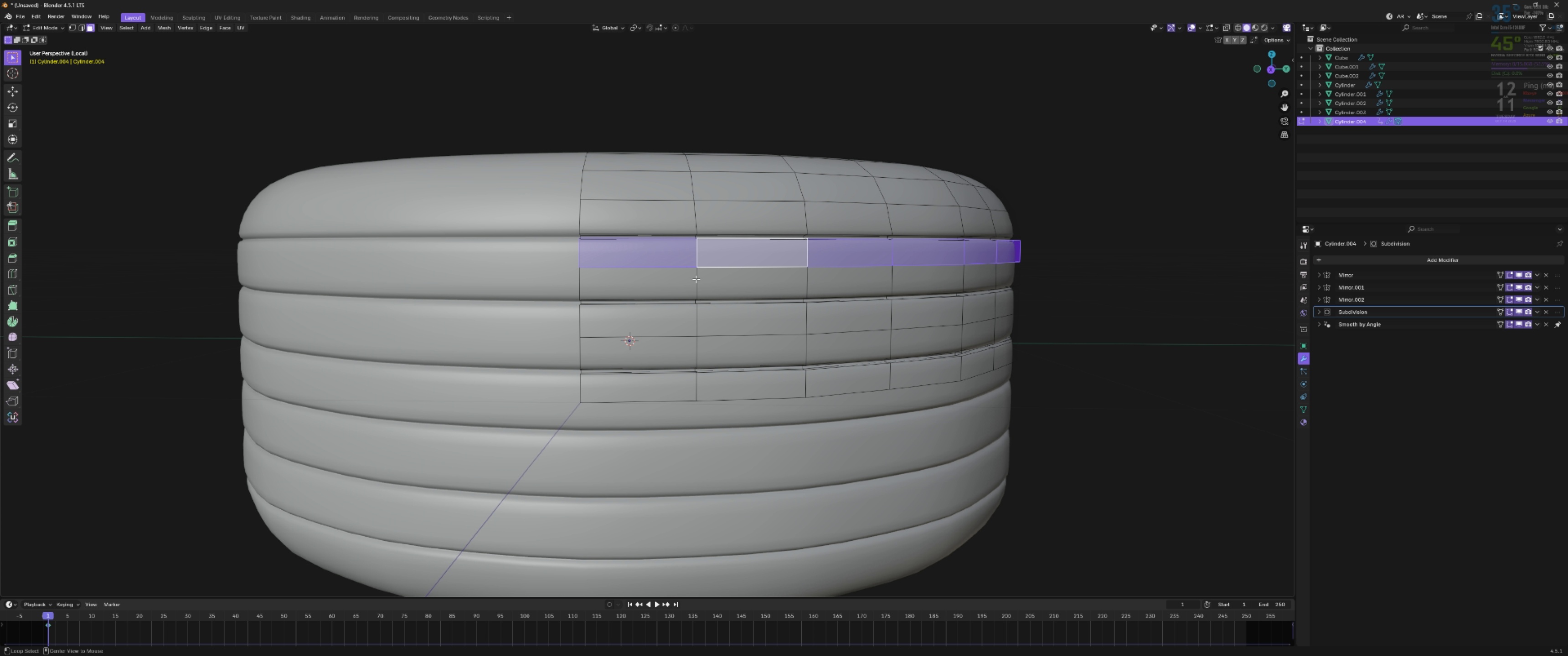 
hold_key(key=ShiftLeft, duration=1.53)
left_click([696, 279])
 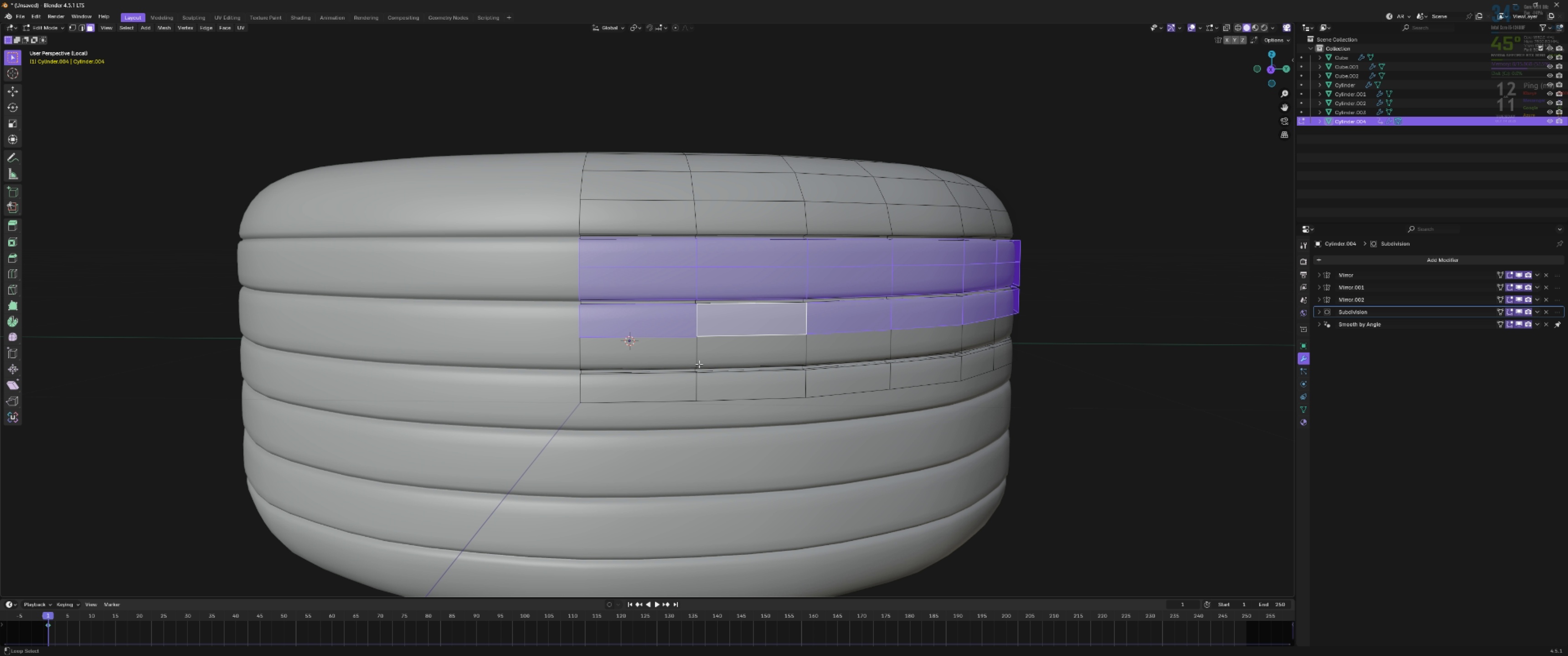 
left_click([696, 354])
 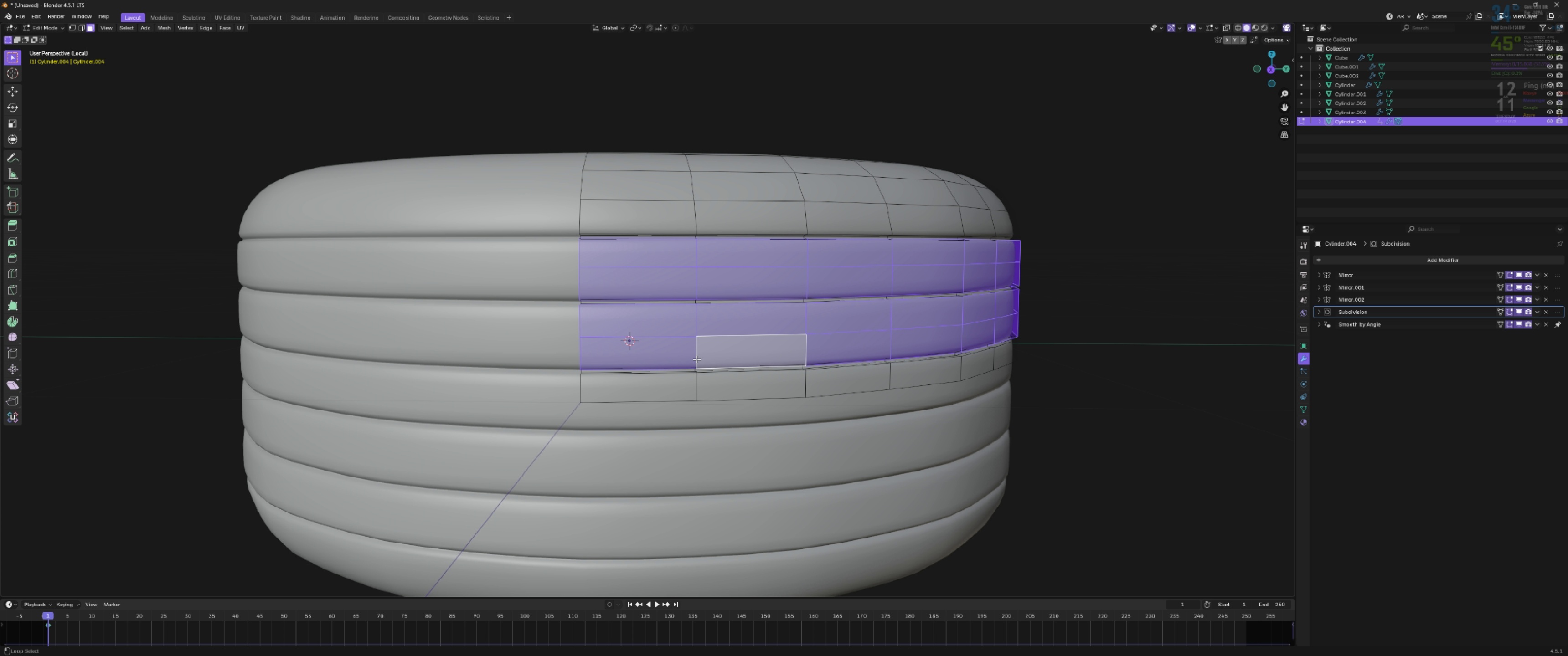 
hold_key(key=ShiftLeft, duration=0.66)
 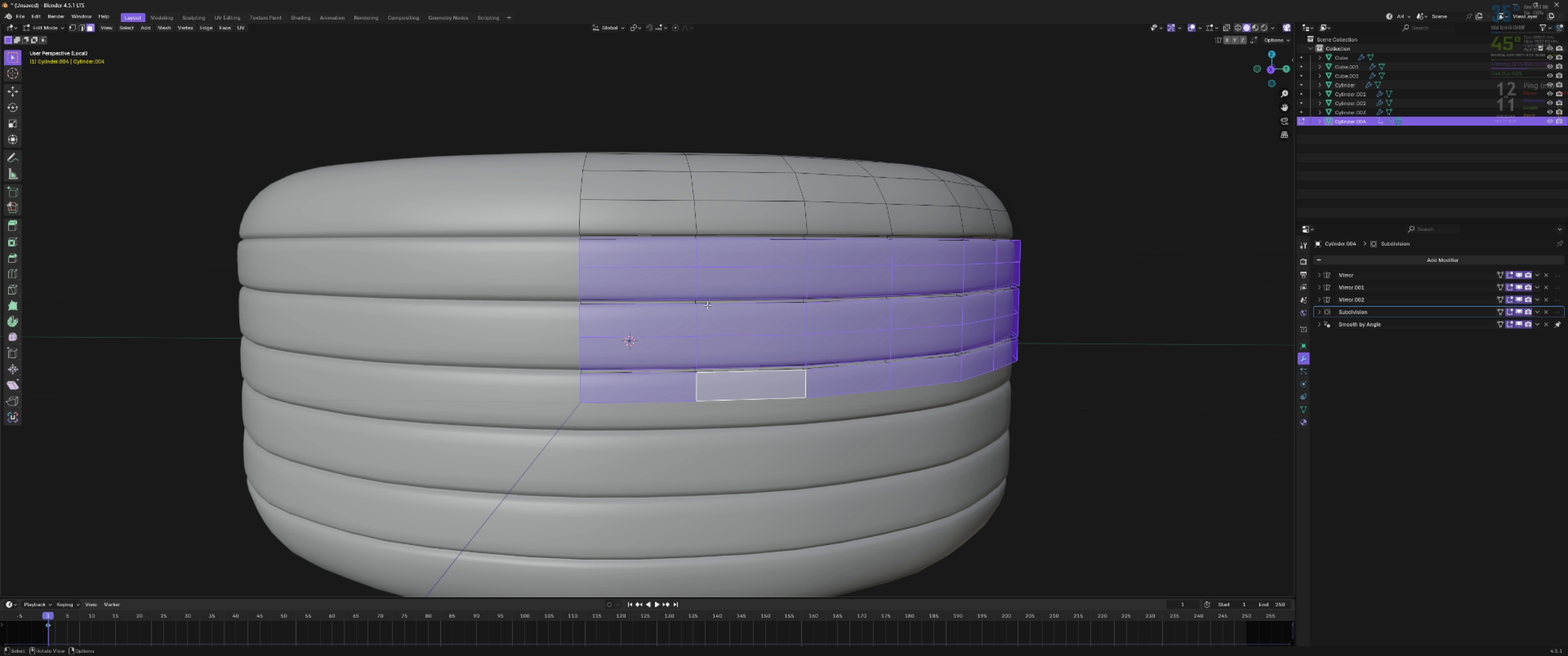 
key(Control+T)
 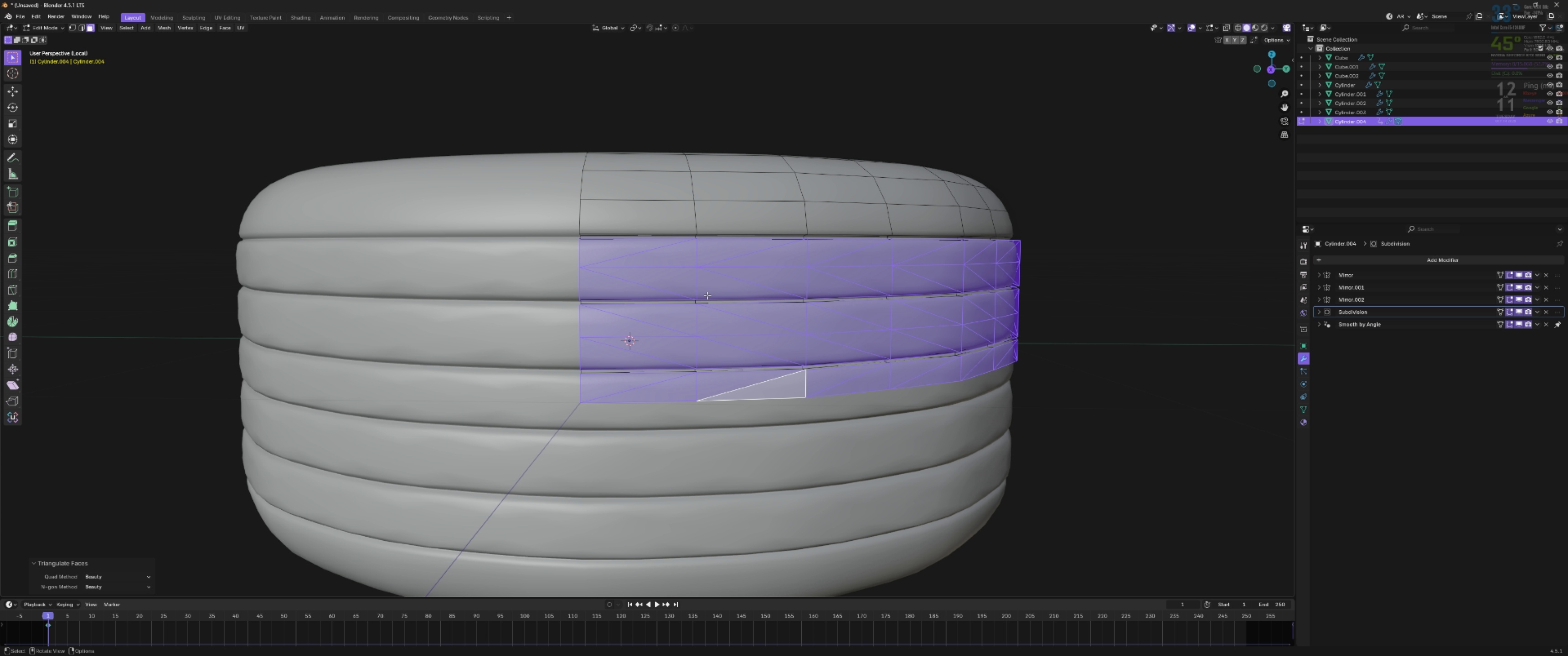 
wait(8.51)
 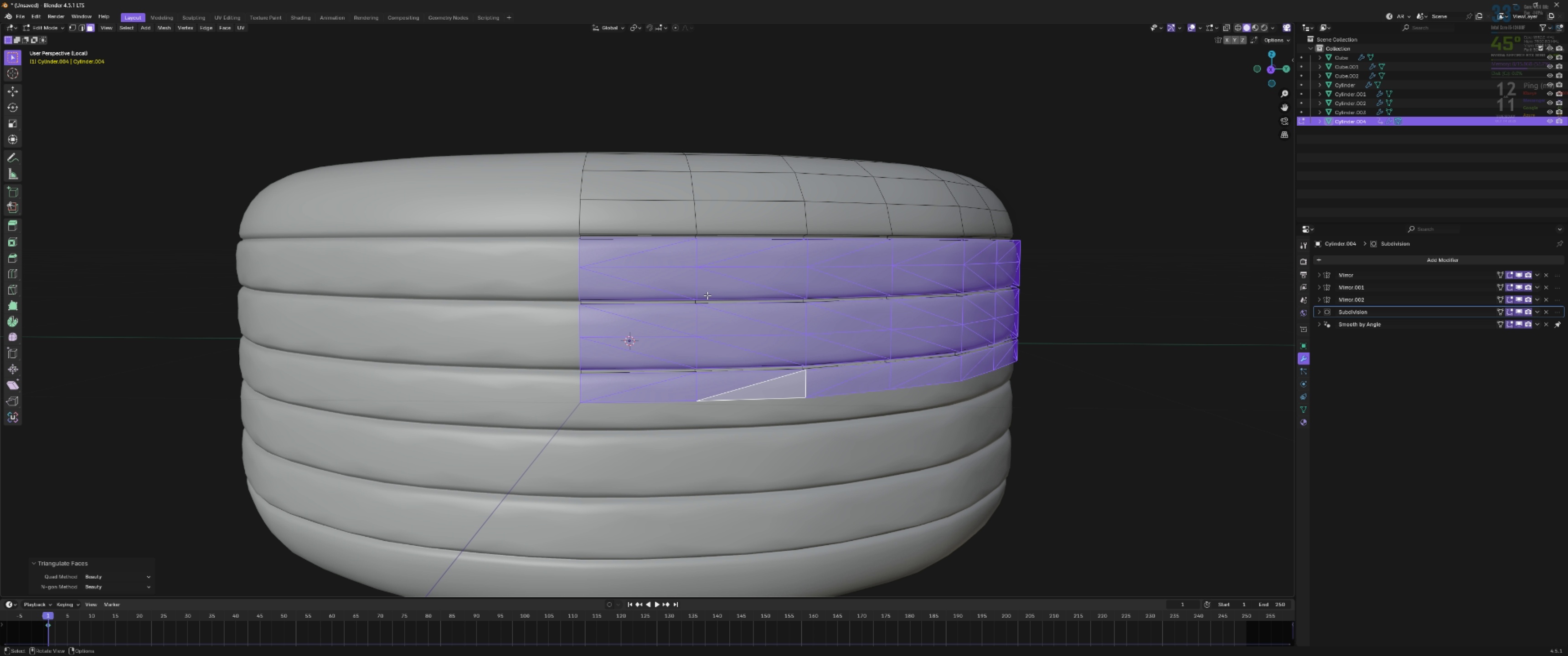 
left_click([108, 578])
 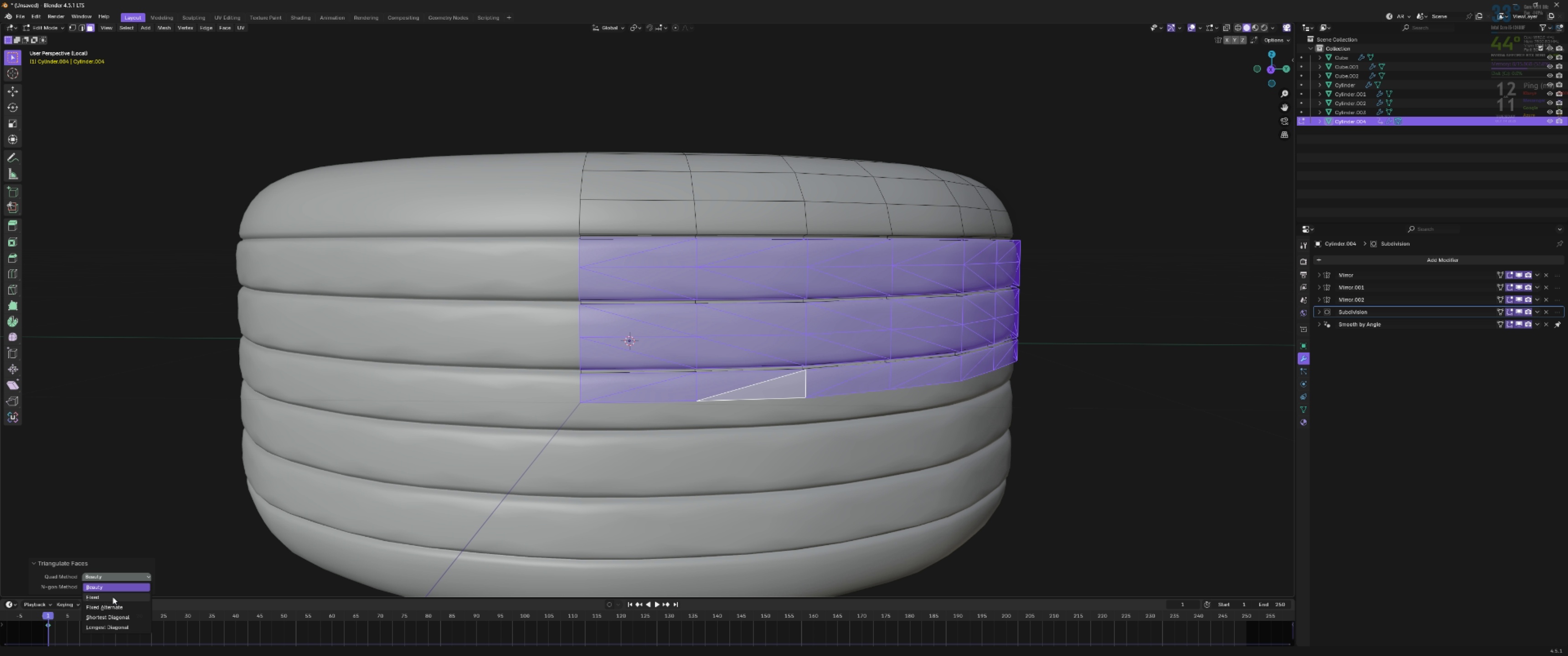 
left_click([113, 597])
 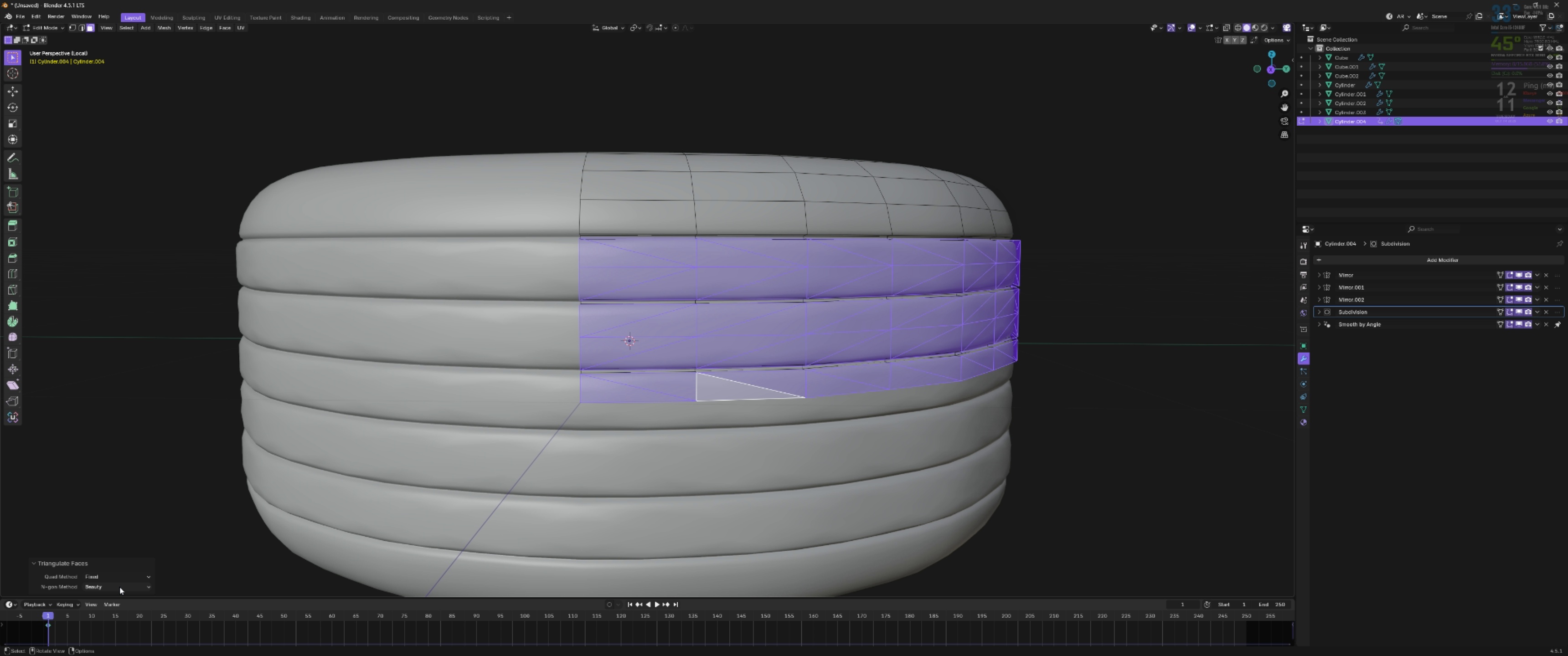 
left_click([119, 586])
 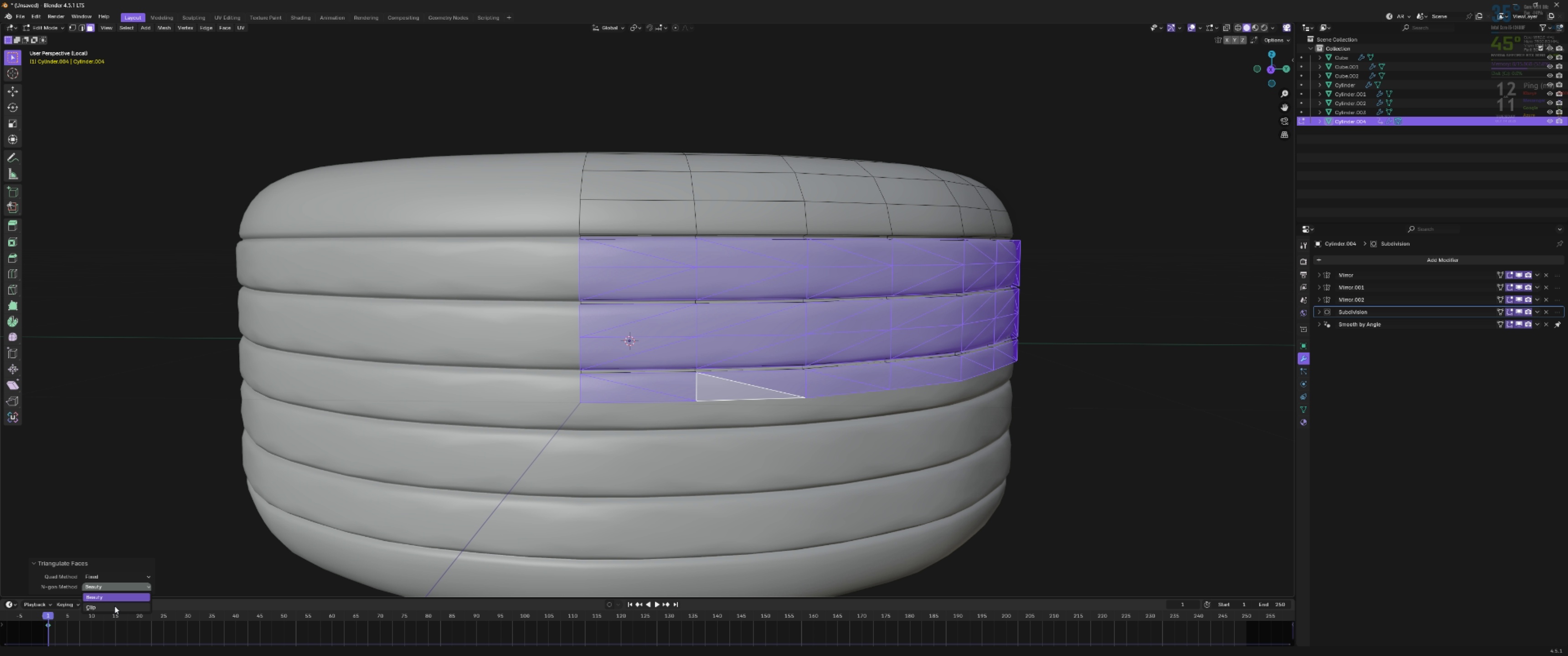 
left_click([114, 606])
 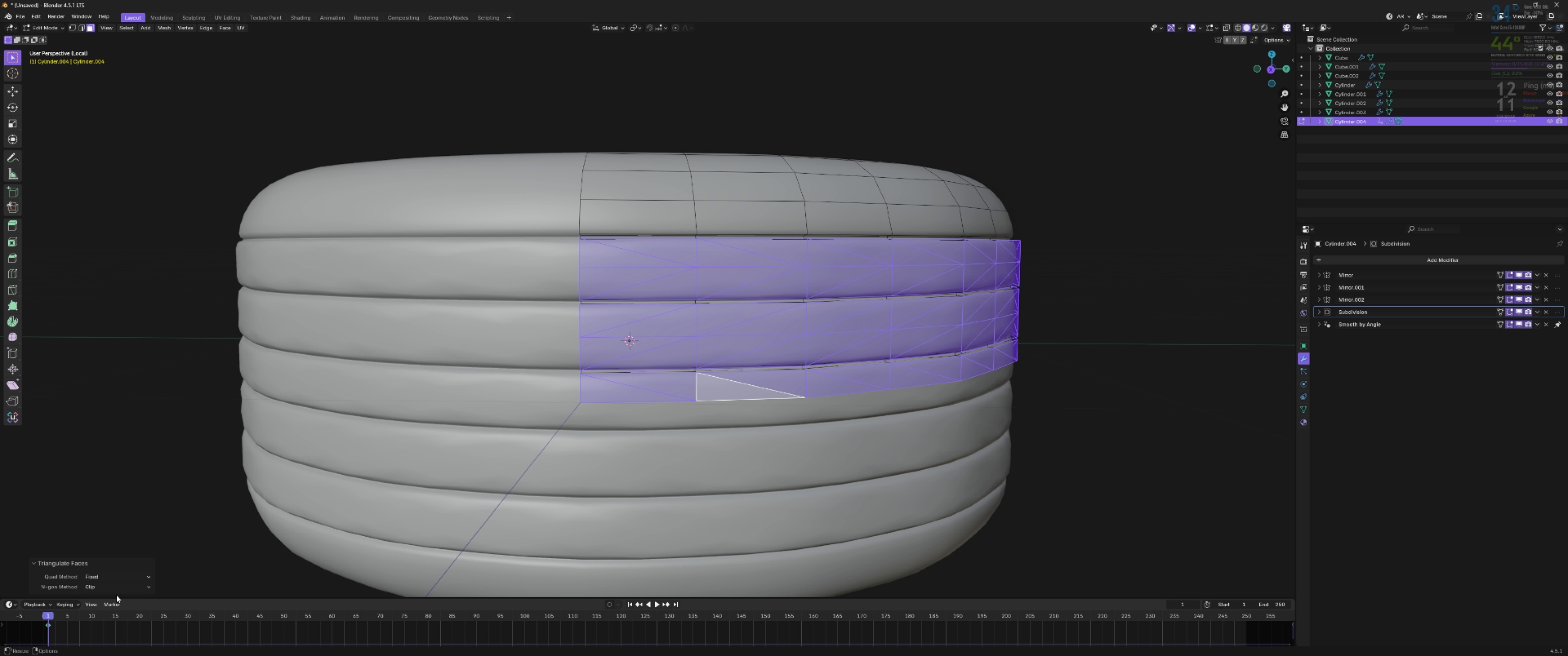 
left_click([118, 590])
 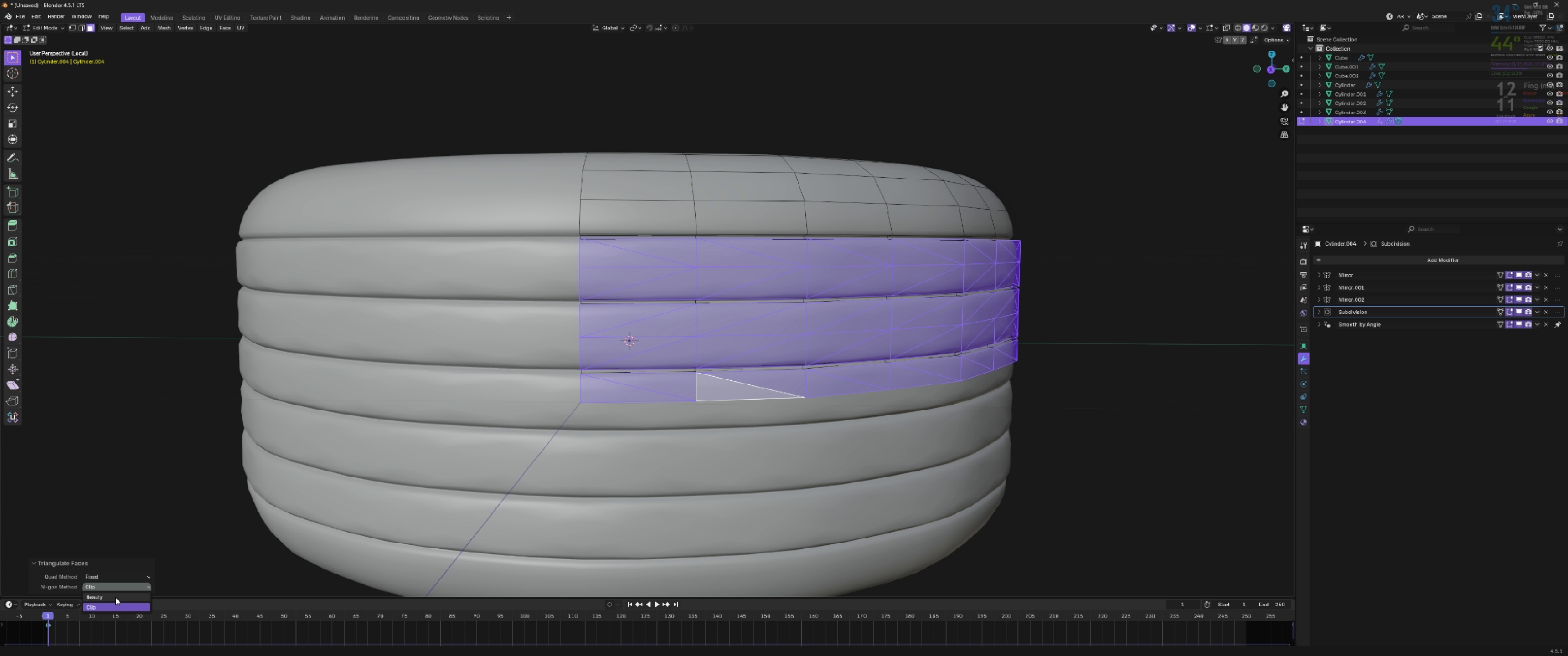 
left_click([115, 597])
 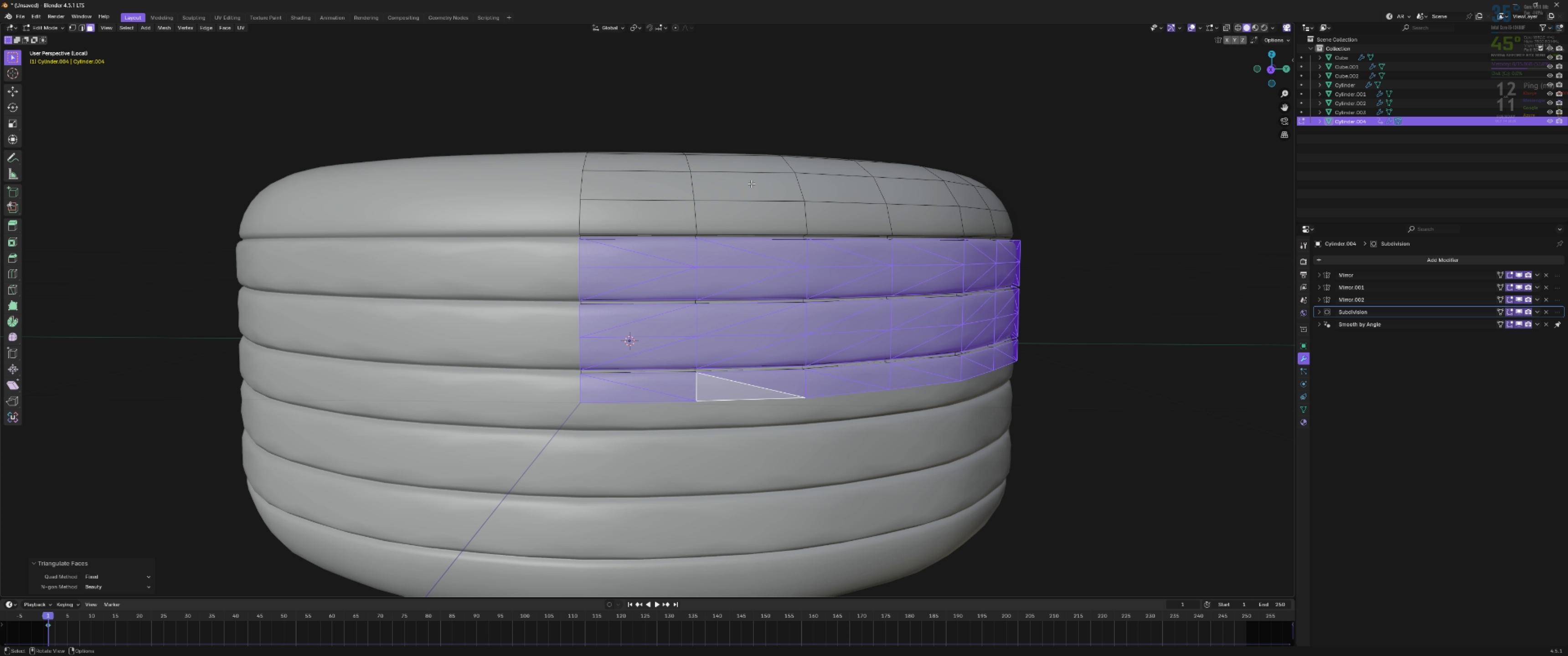 
scroll: coordinate [732, 302], scroll_direction: up, amount: 1.0
 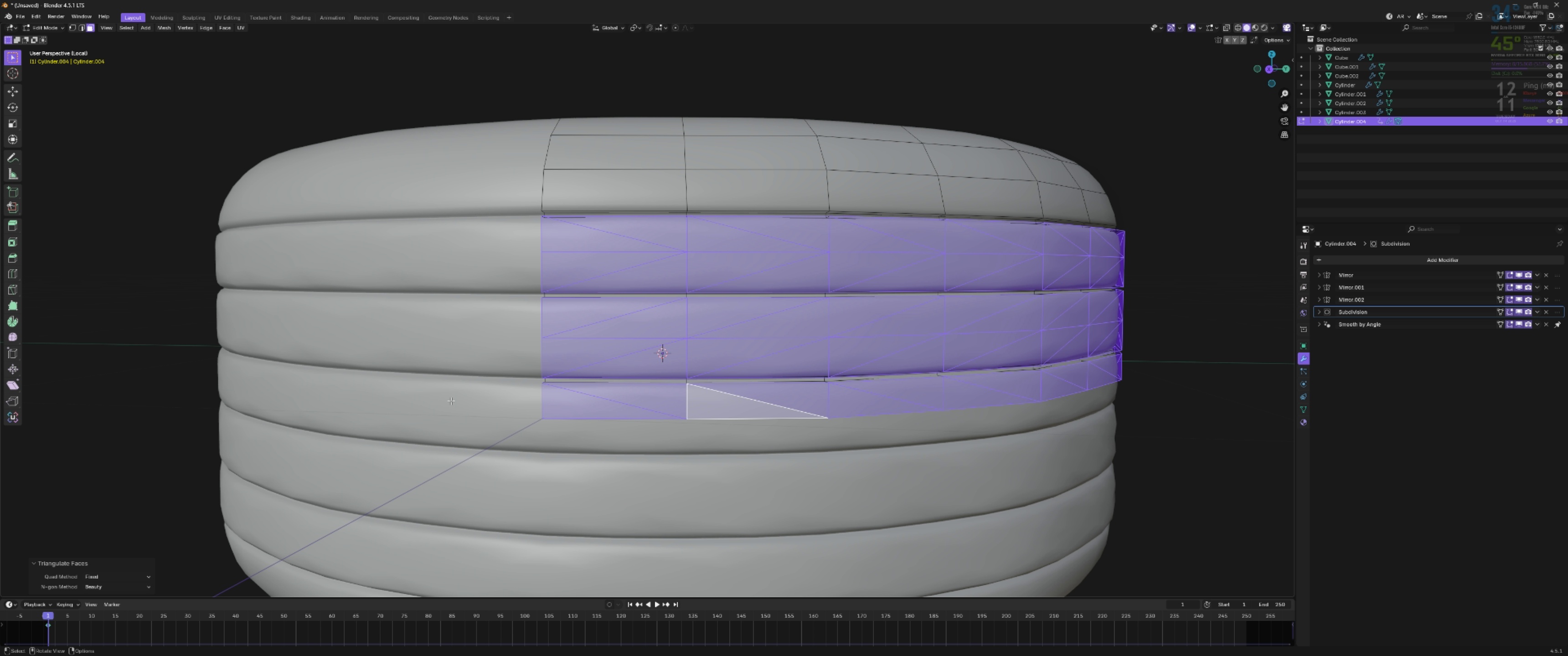 
wait(7.12)
 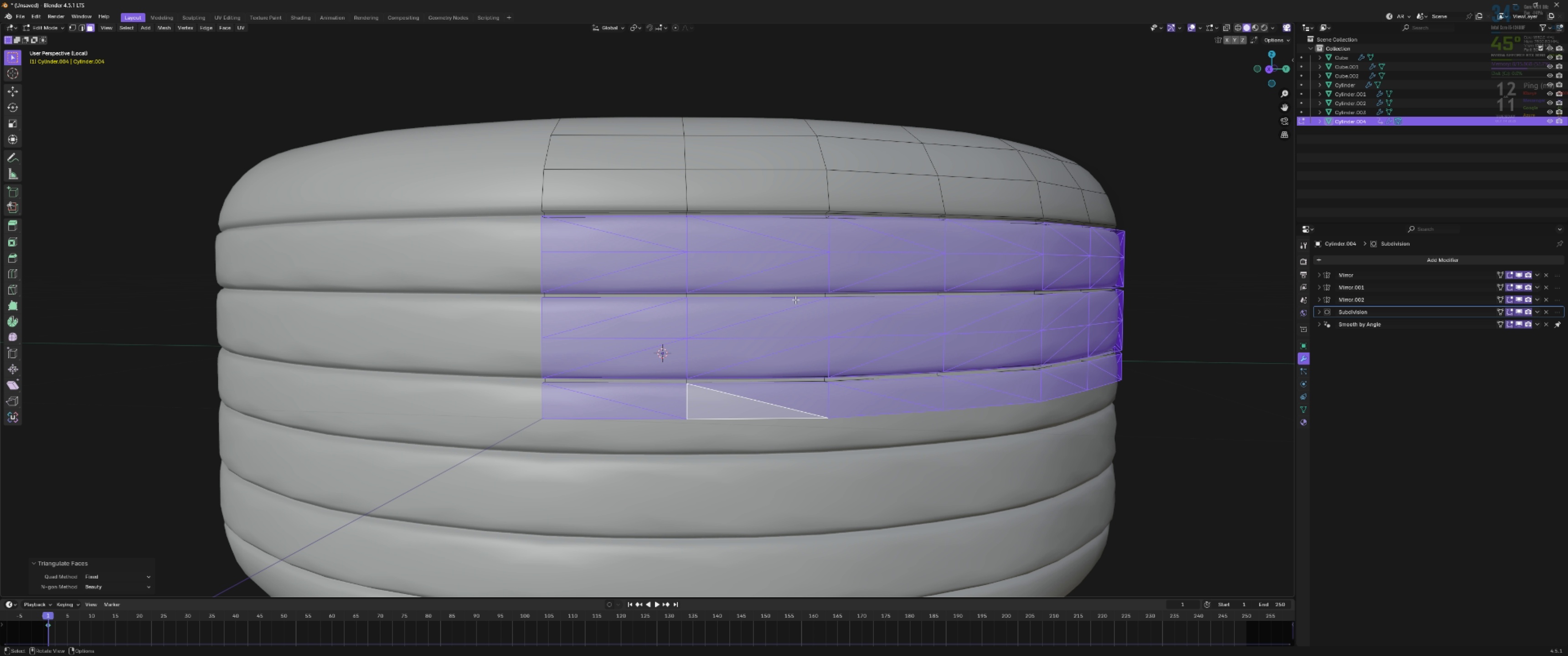 
left_click([113, 606])
 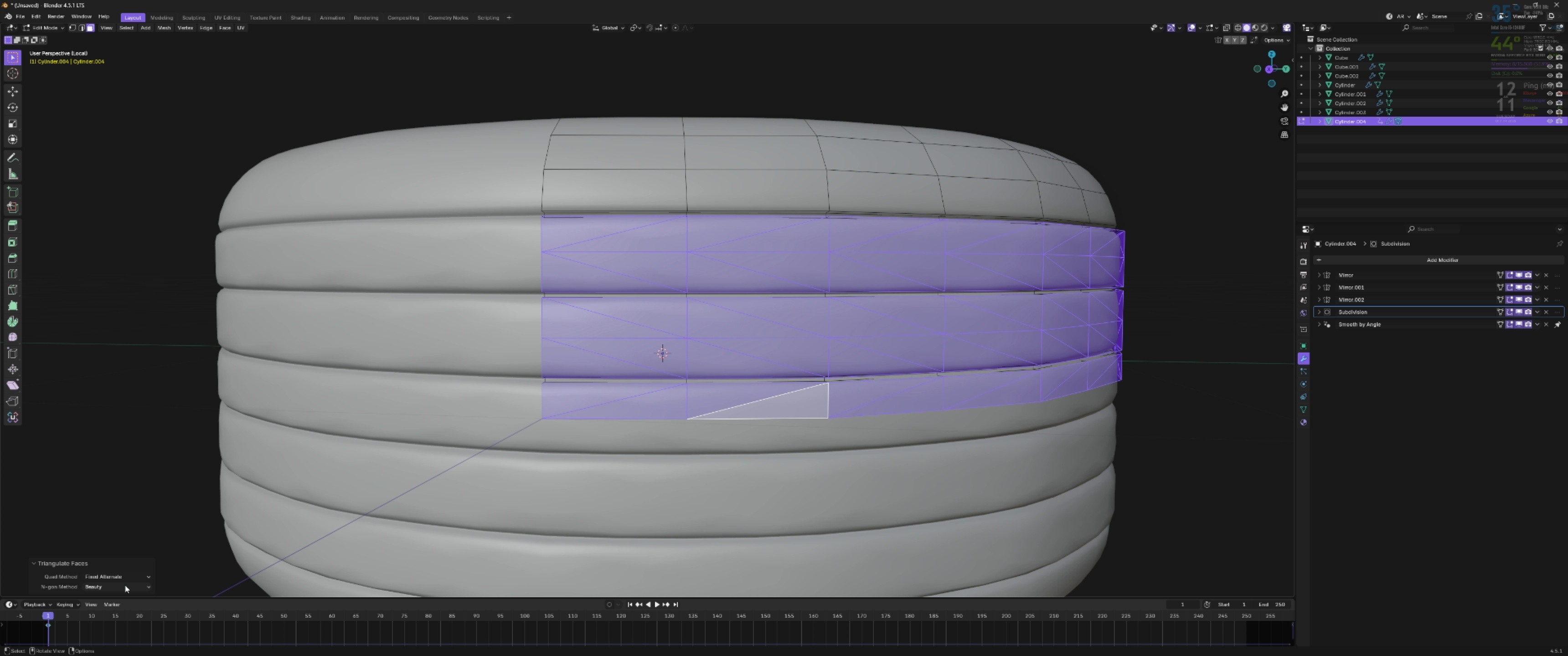 
left_click([128, 577])
 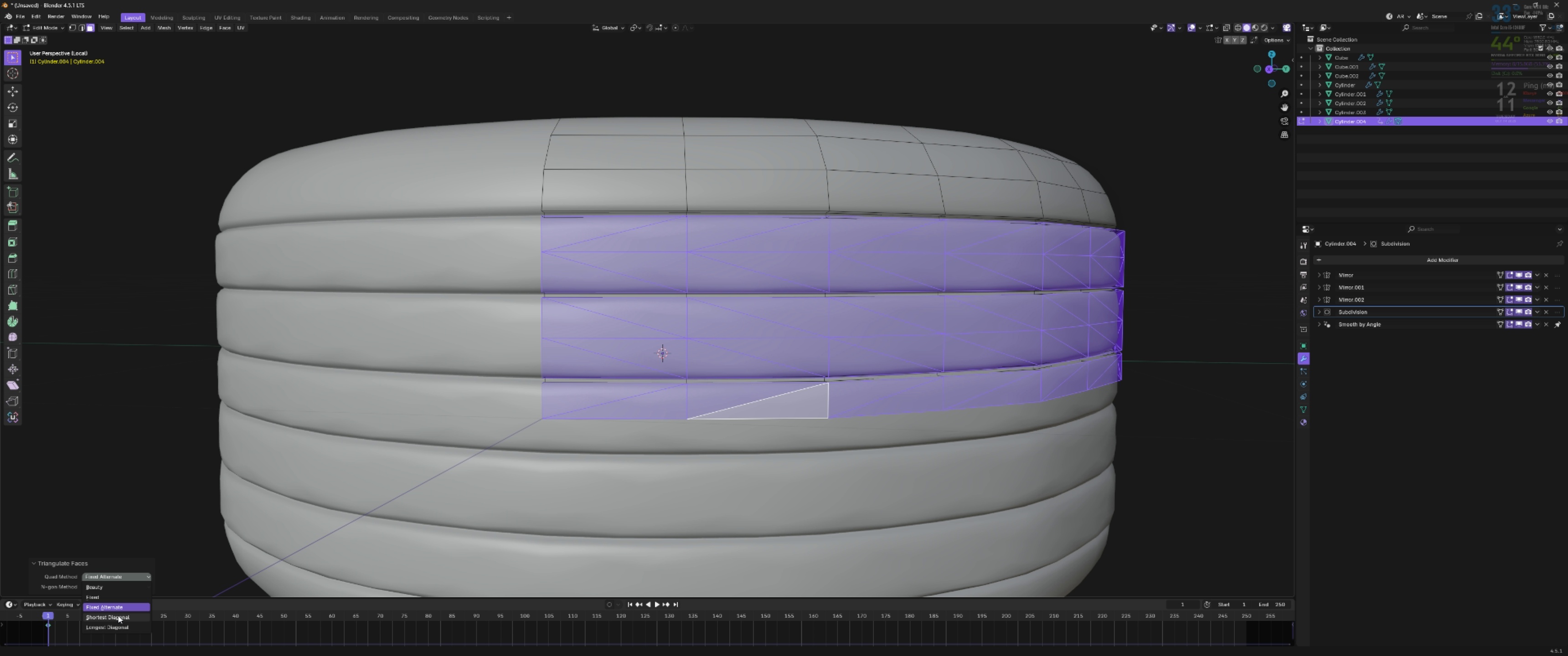 
left_click([118, 615])
 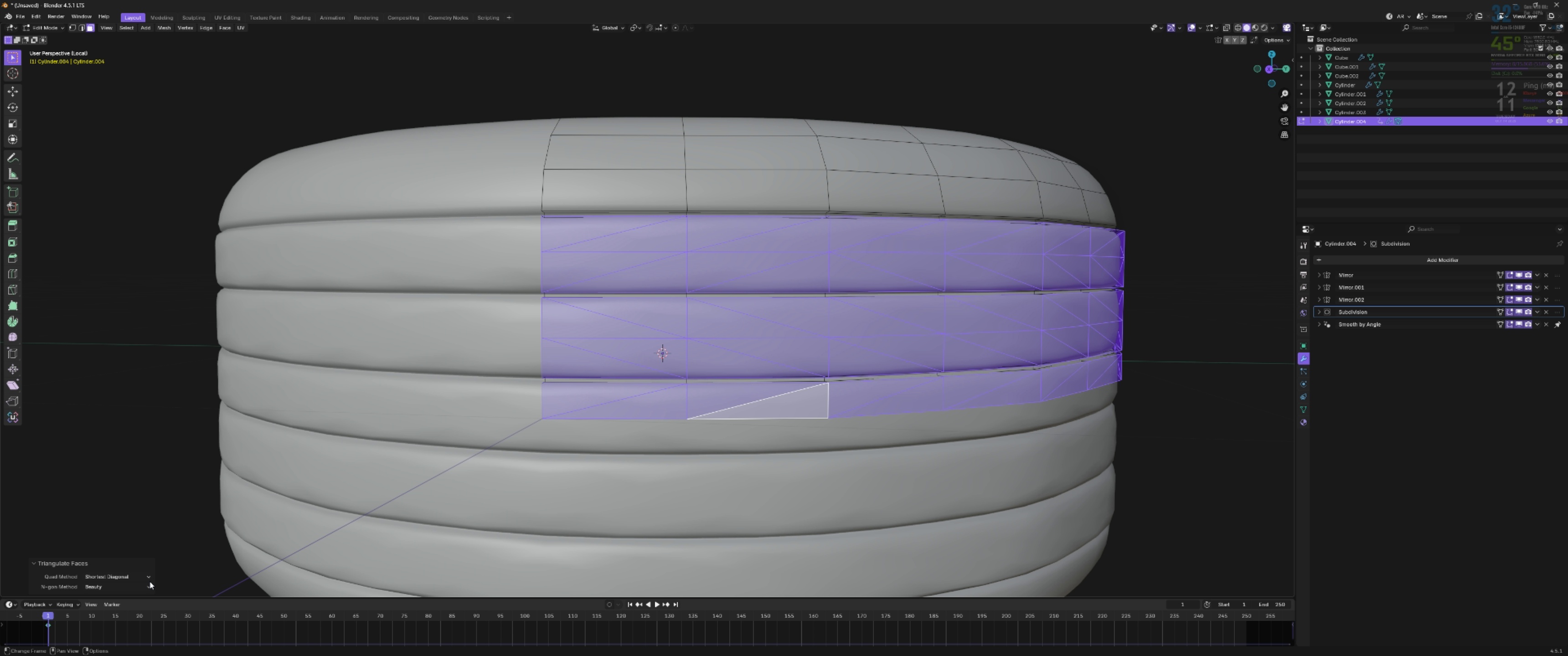 
left_click([141, 575])
 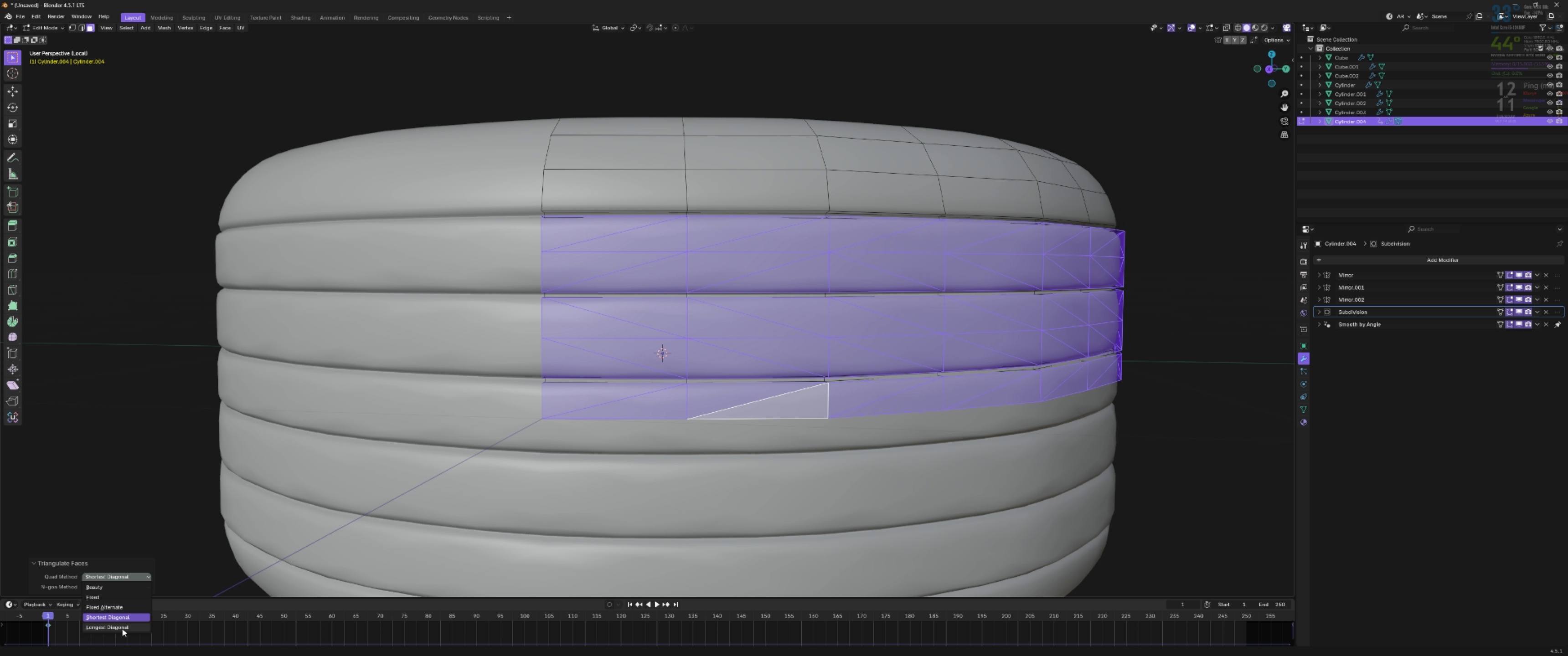 
left_click([122, 629])
 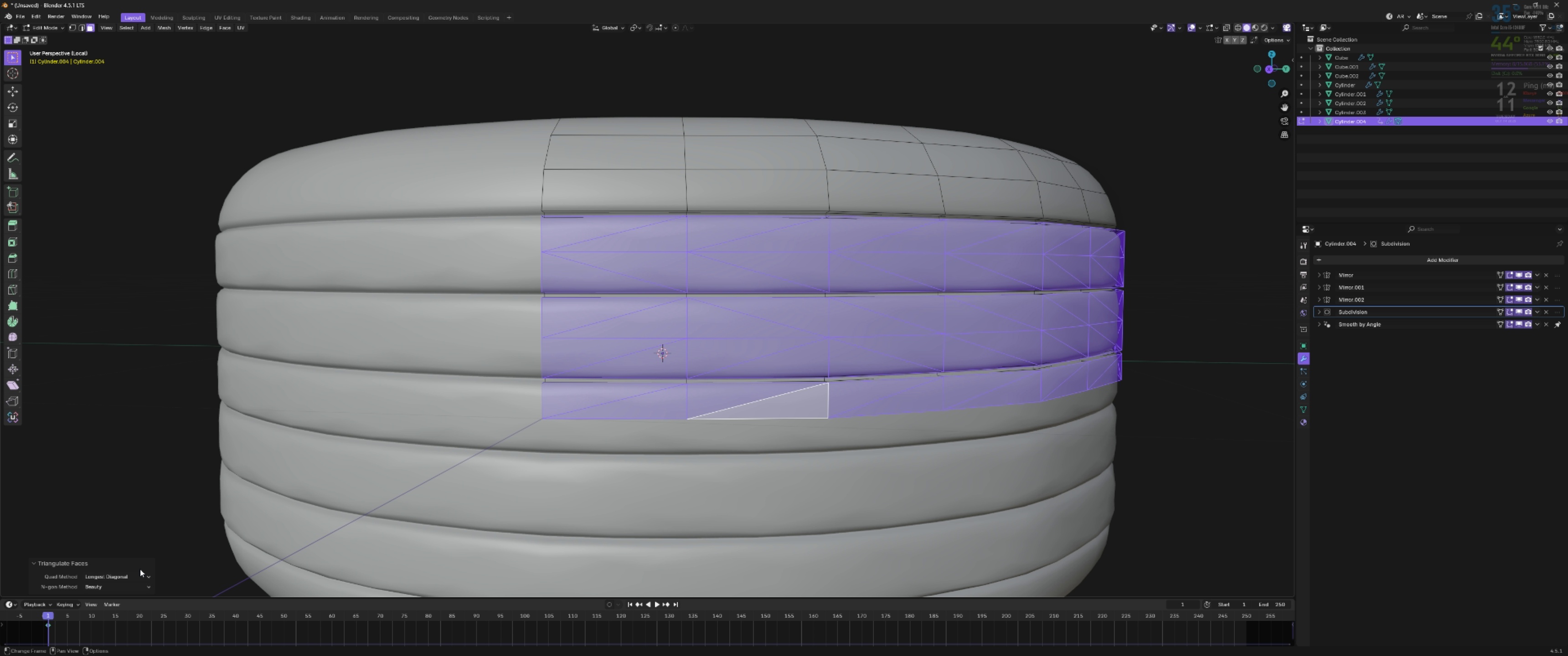 
left_click([133, 575])
 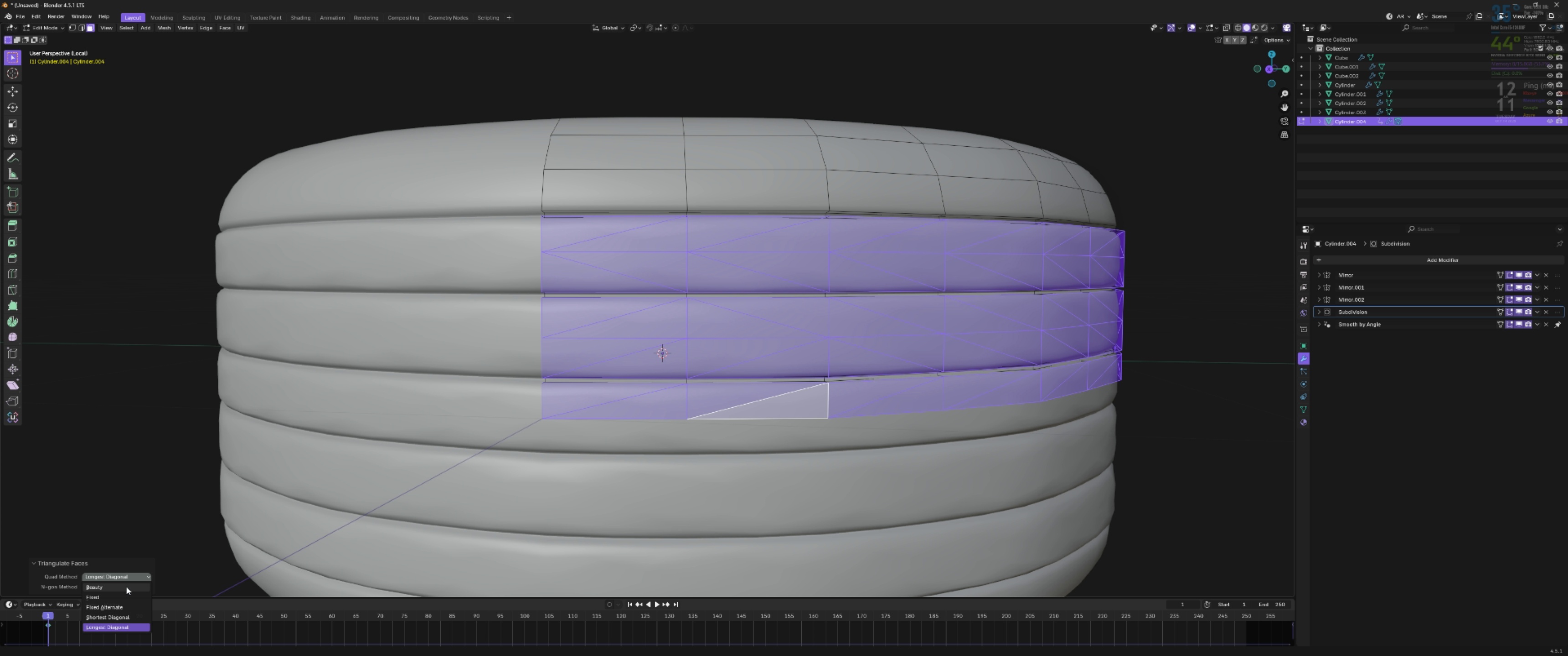 
left_click([126, 587])
 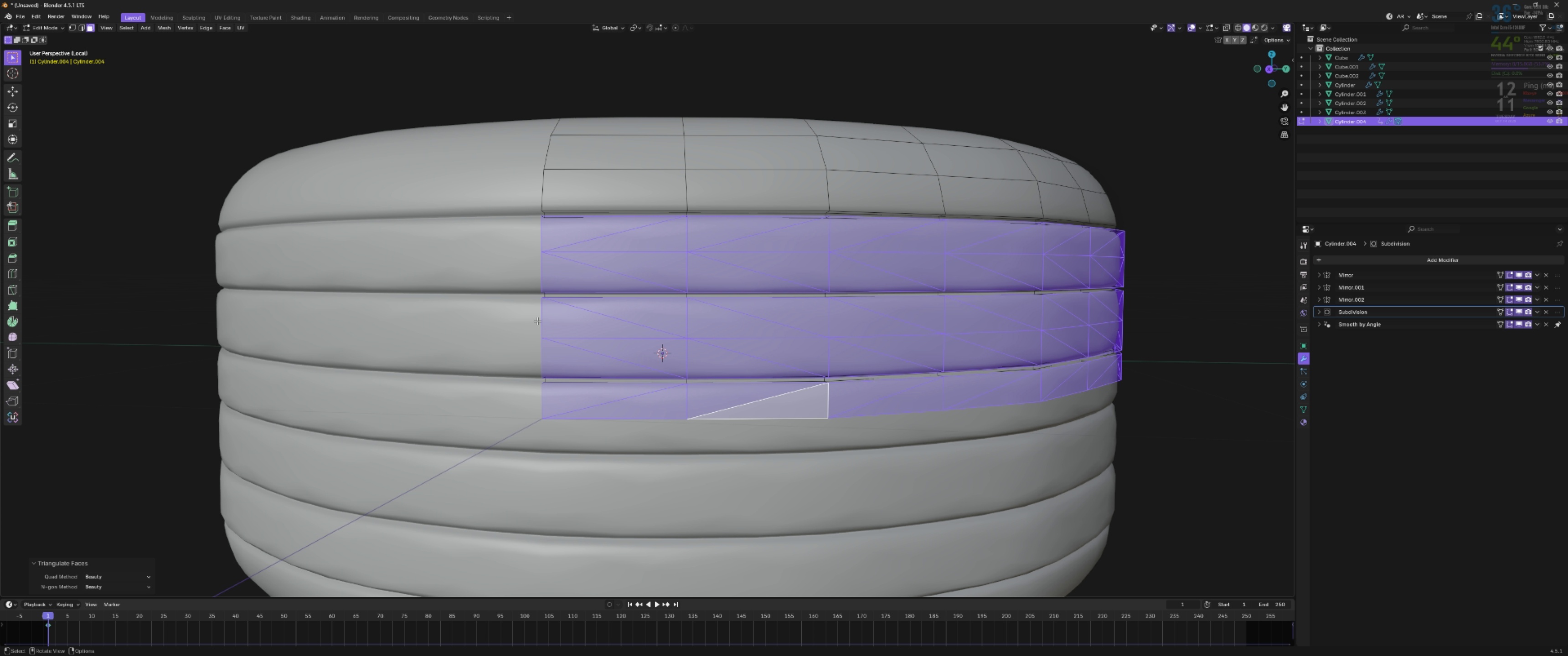 
scroll: coordinate [656, 344], scroll_direction: down, amount: 1.0
 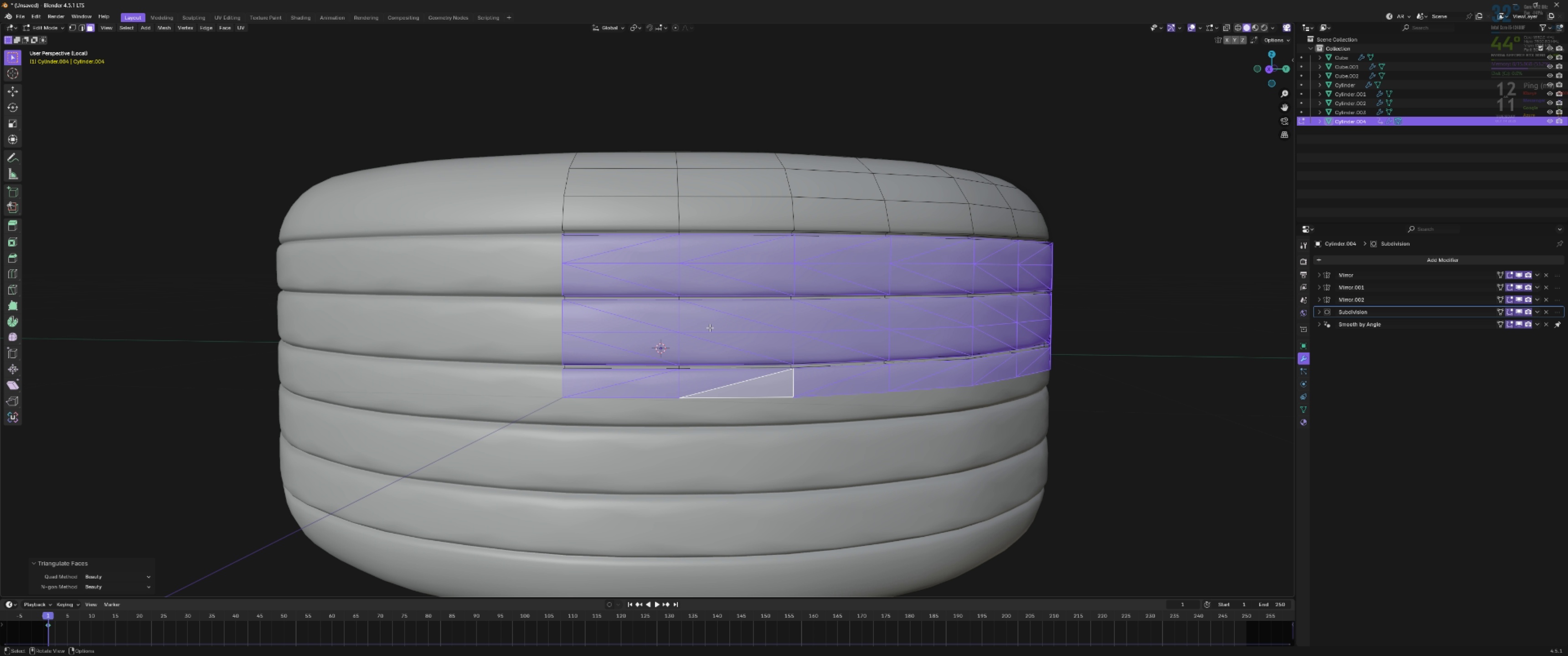 
scroll: coordinate [710, 328], scroll_direction: up, amount: 1.0
 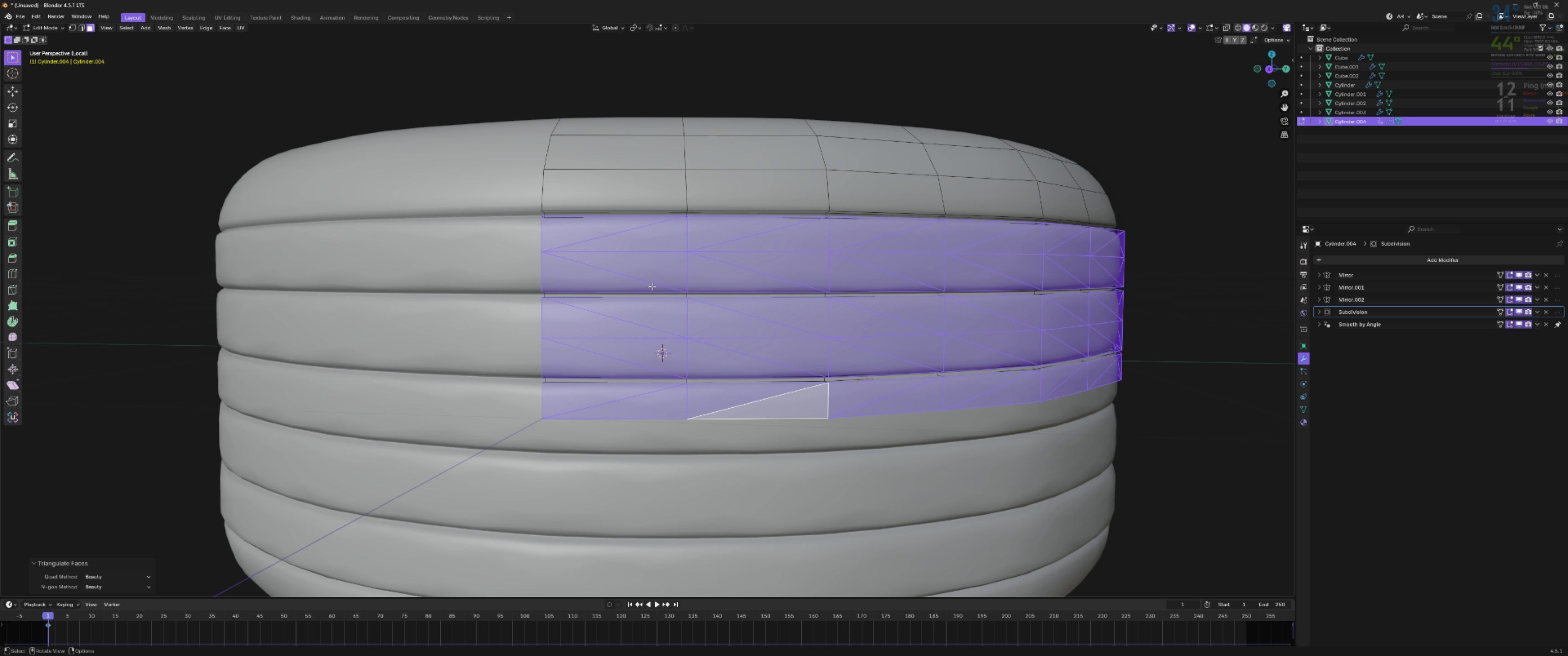 
key(2)
 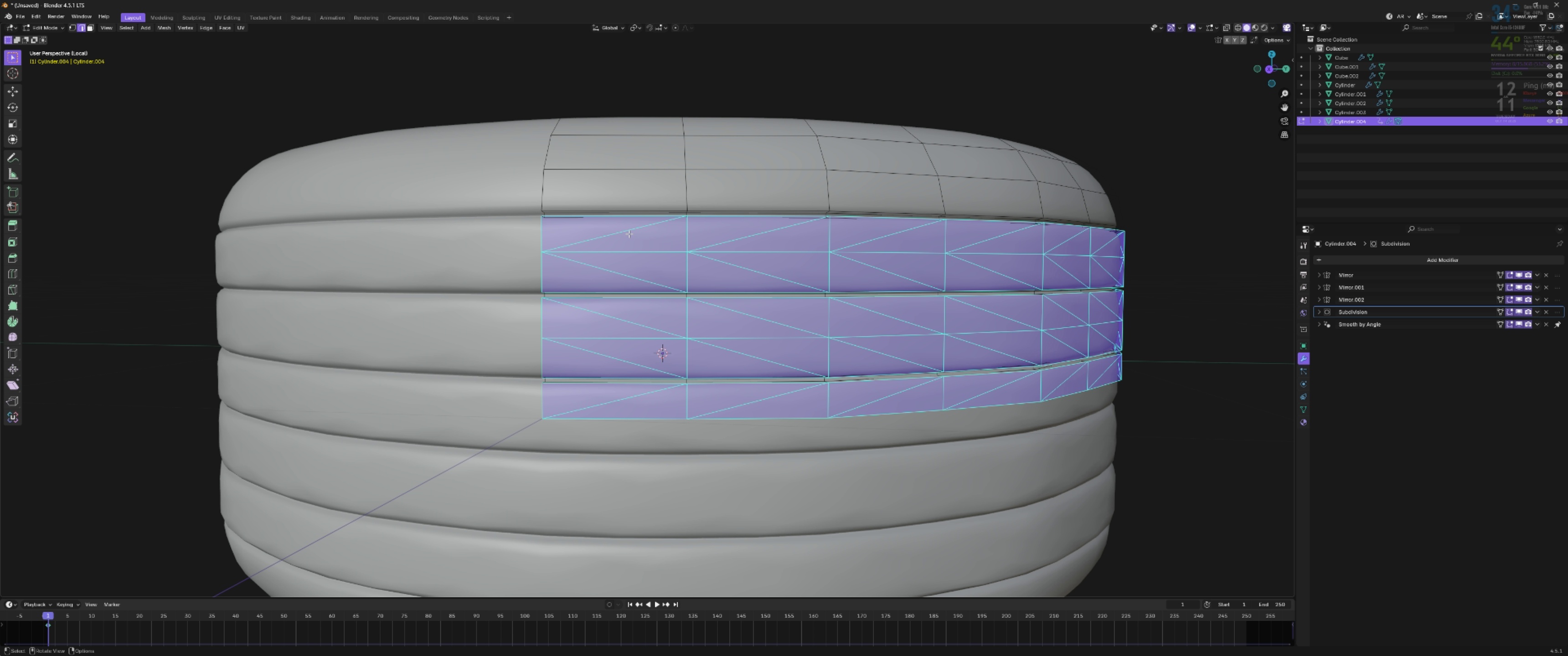 
left_click([629, 234])
 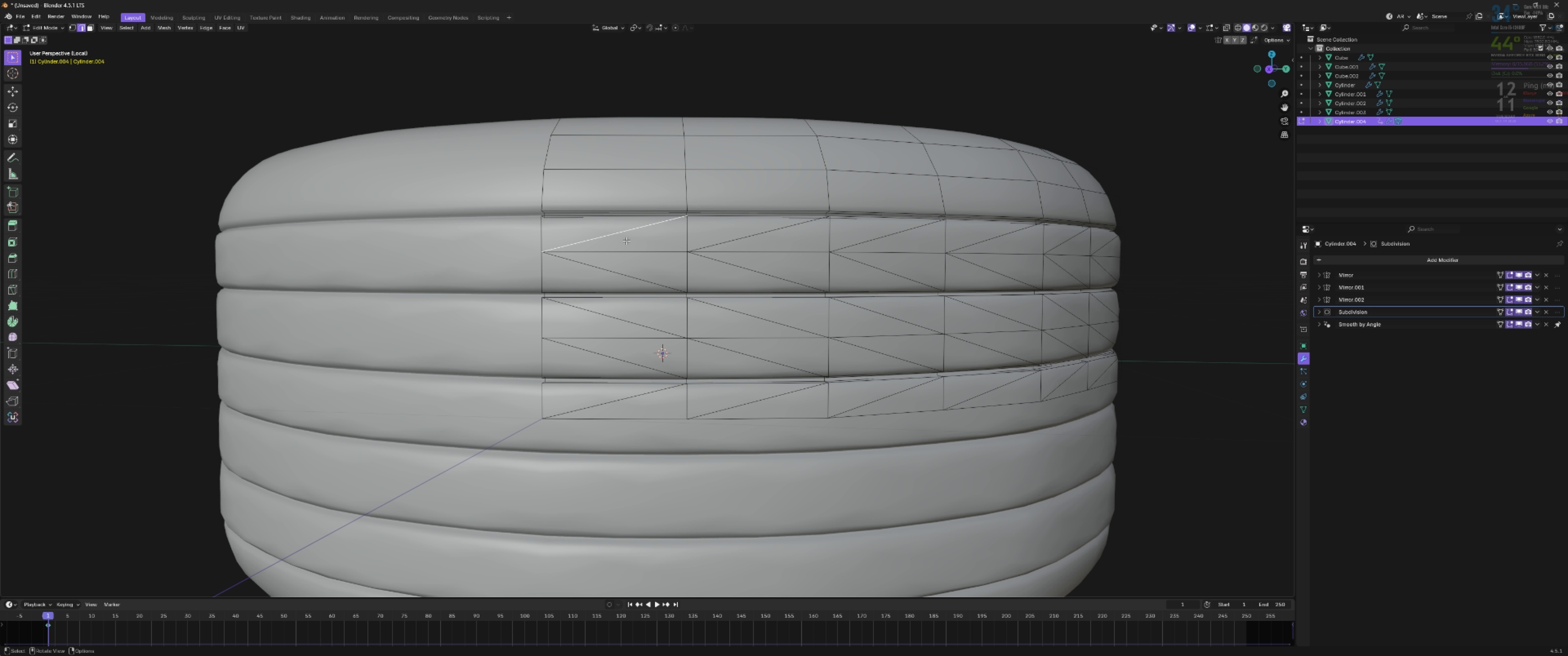 
hold_key(key=ShiftLeft, duration=1.47)
left_click([619, 274])
 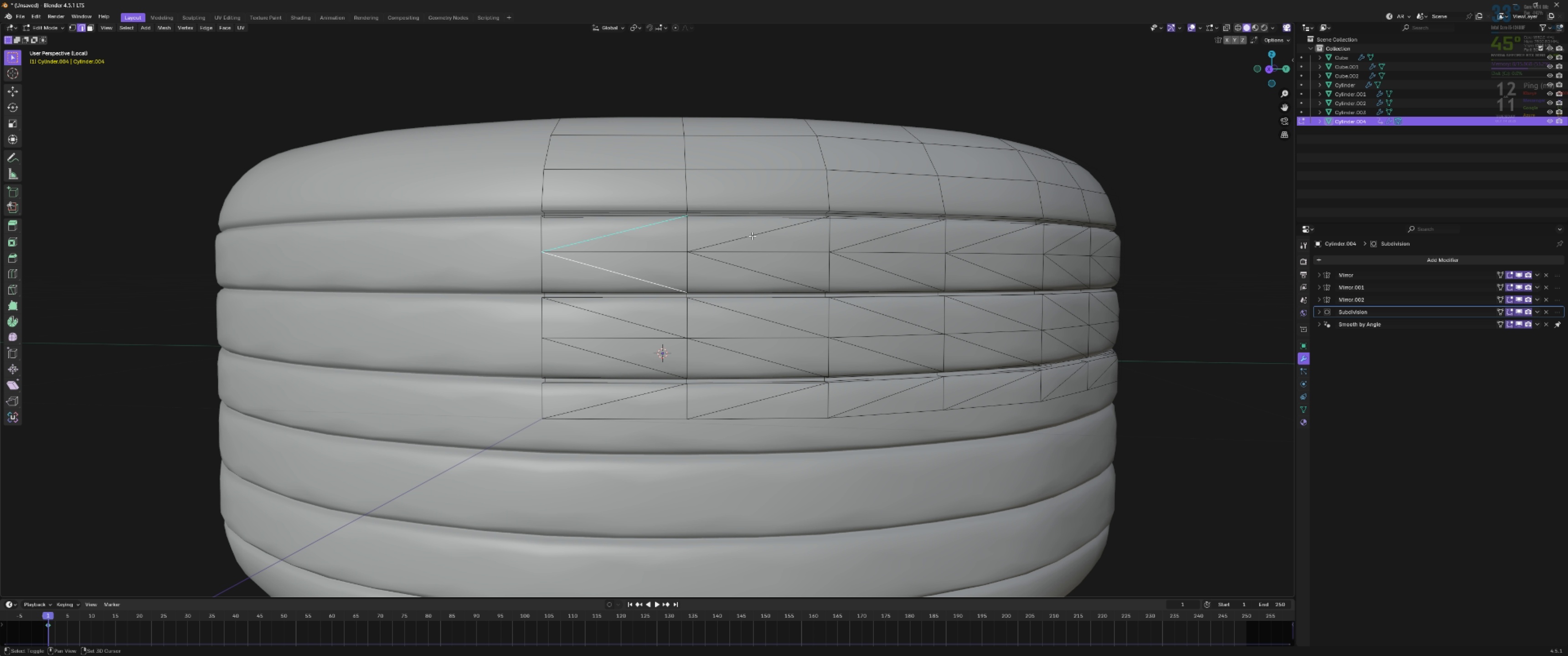 
left_click([752, 236])
 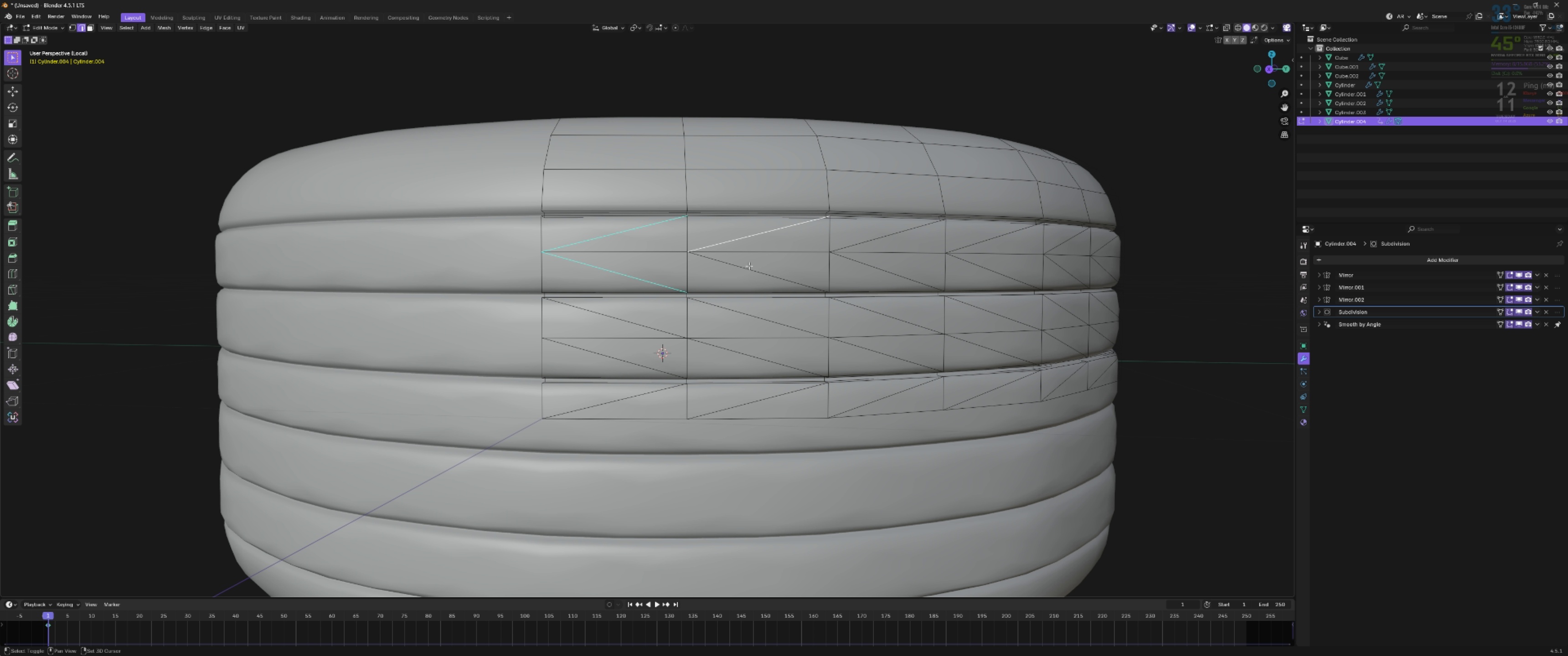 
double_click([749, 266])
 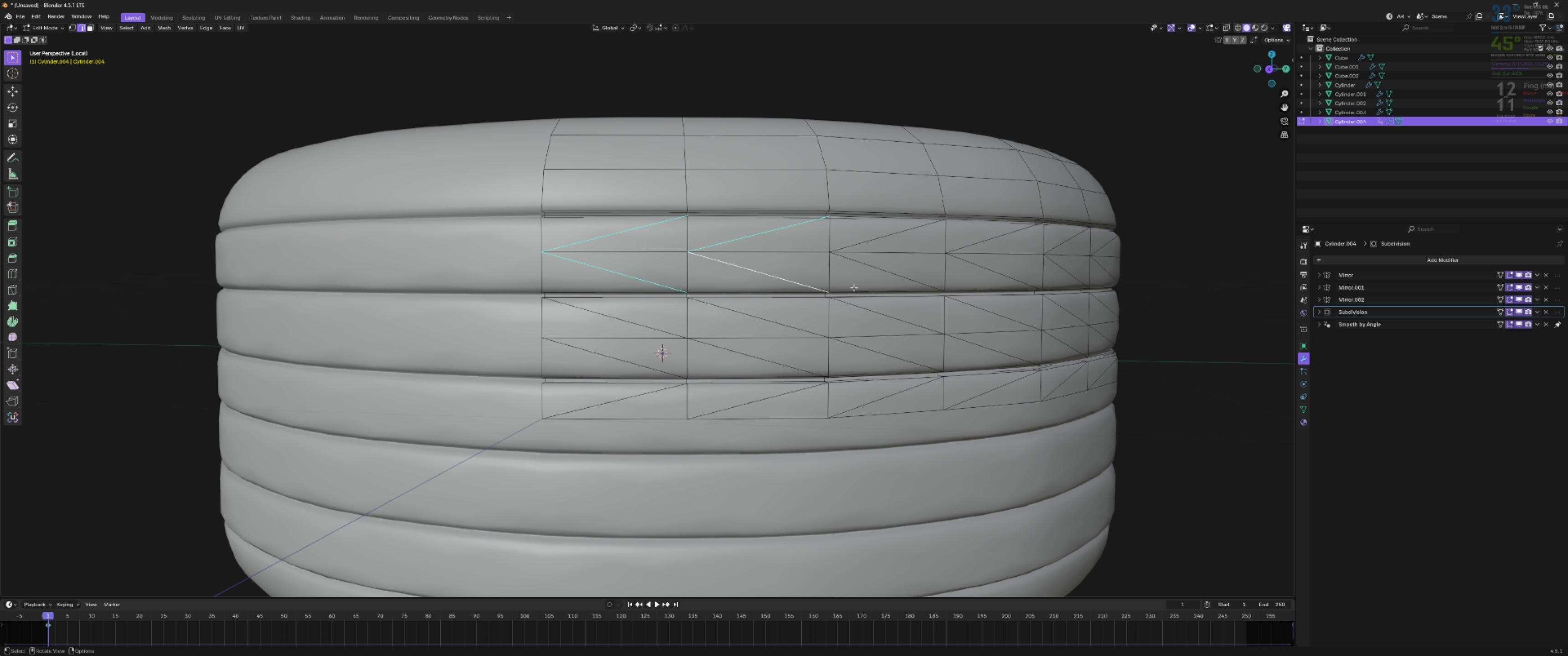 
scroll: coordinate [858, 287], scroll_direction: down, amount: 2.0
 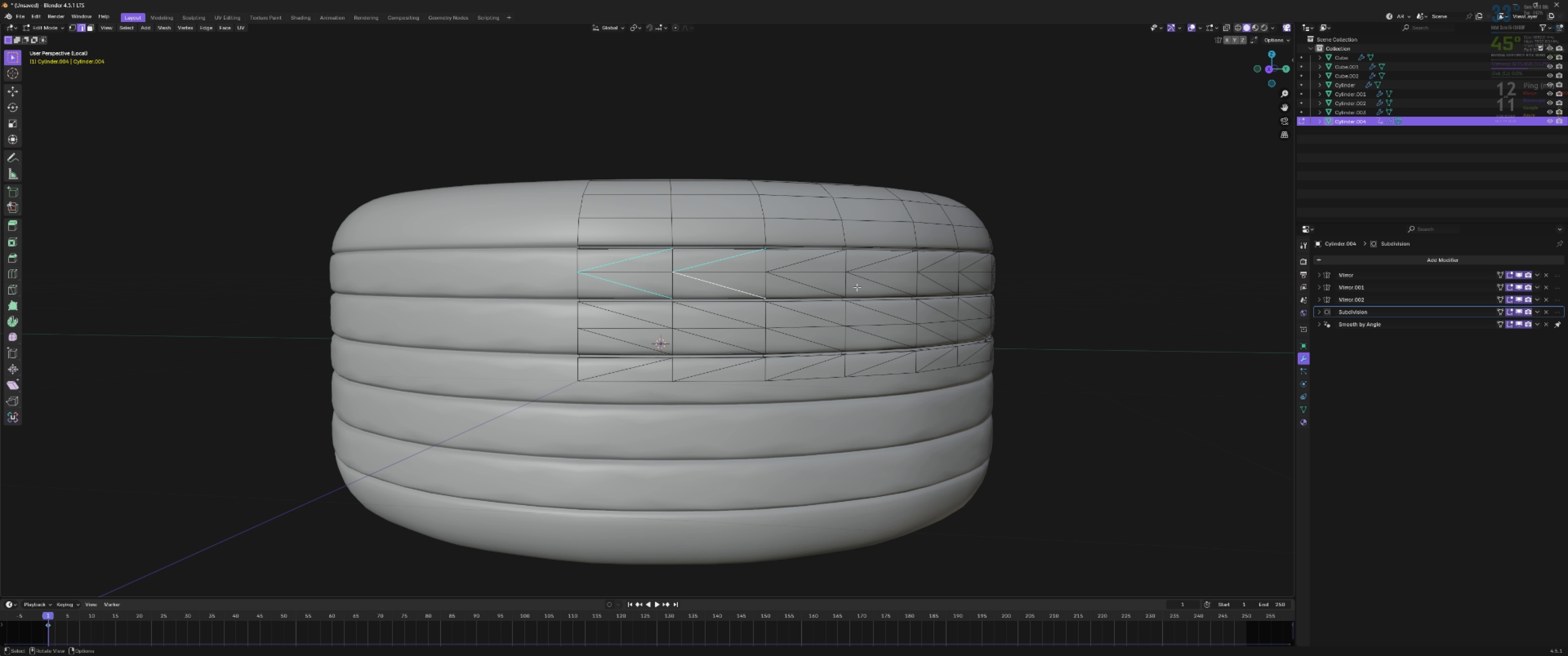 
scroll: coordinate [857, 287], scroll_direction: up, amount: 1.0
 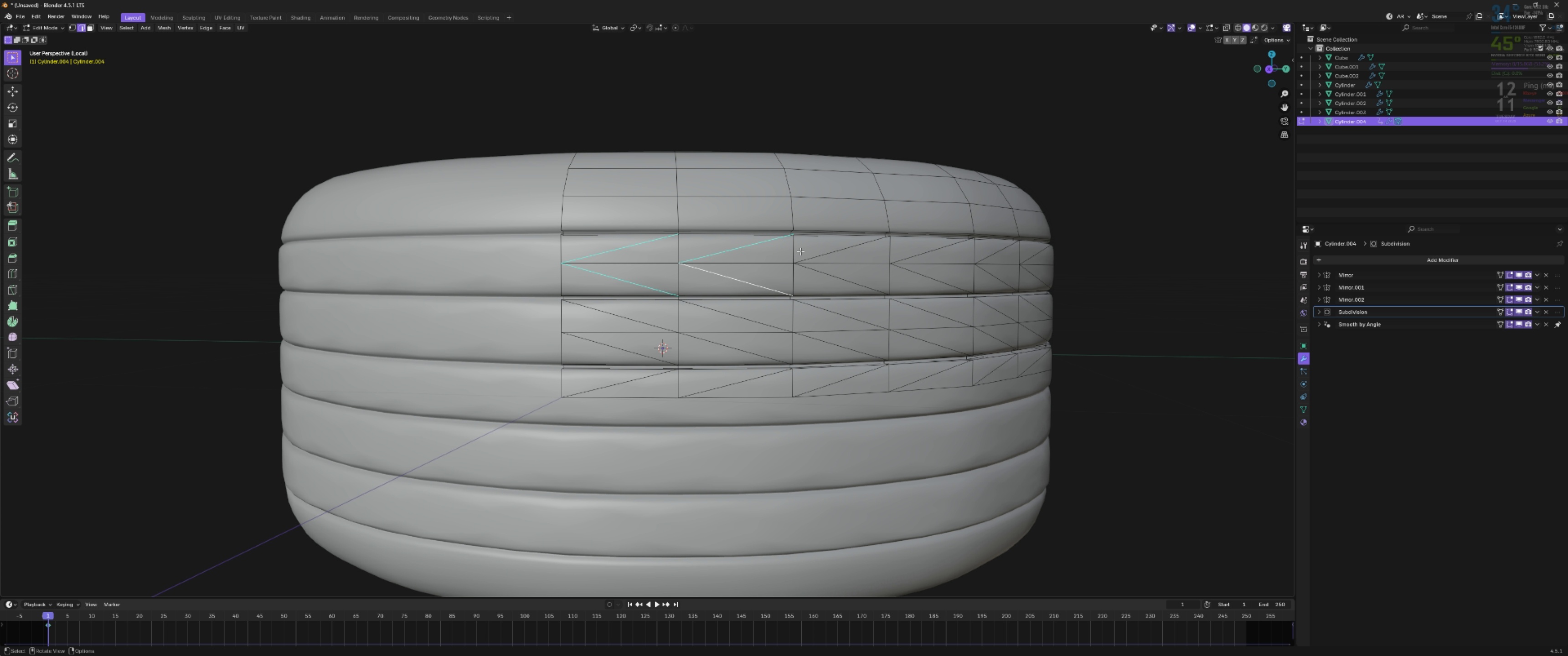 
hold_key(key=ShiftLeft, duration=1.17)
left_click([837, 254])
 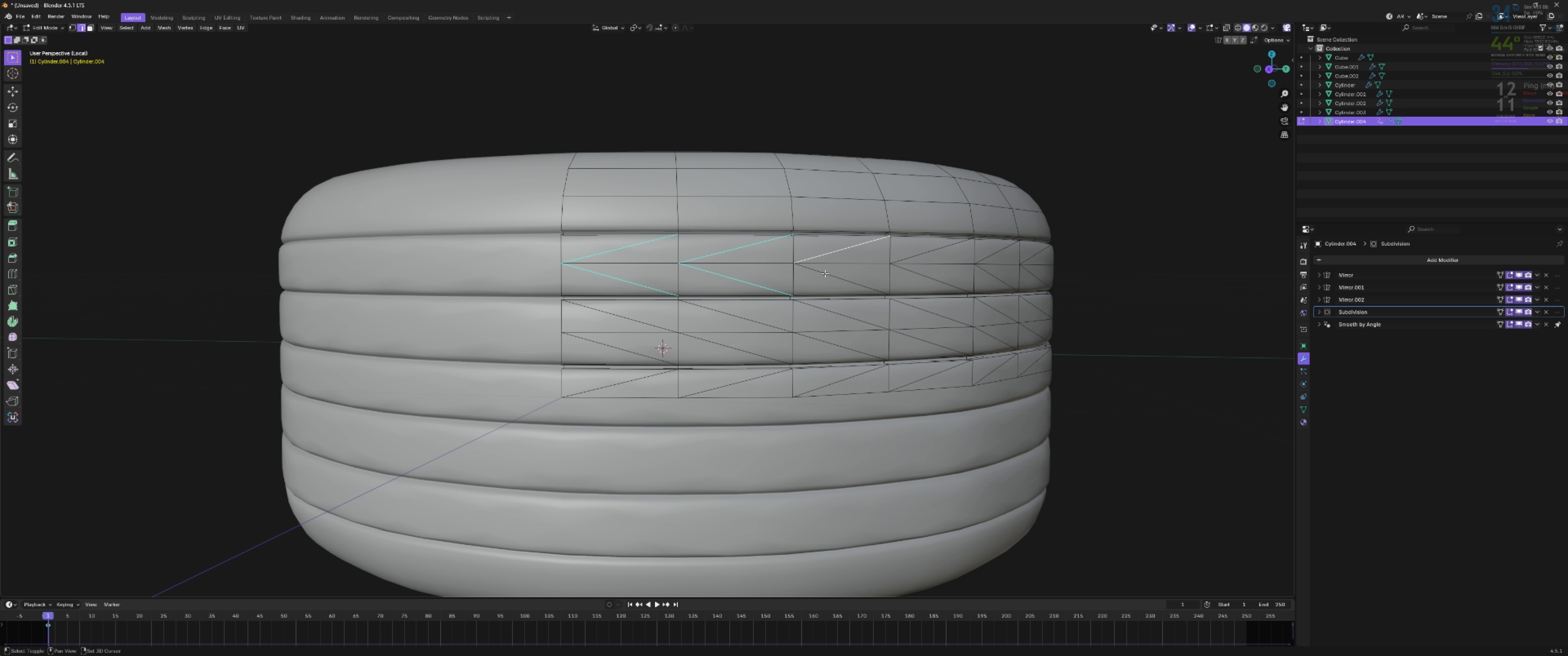 
double_click([825, 273])
 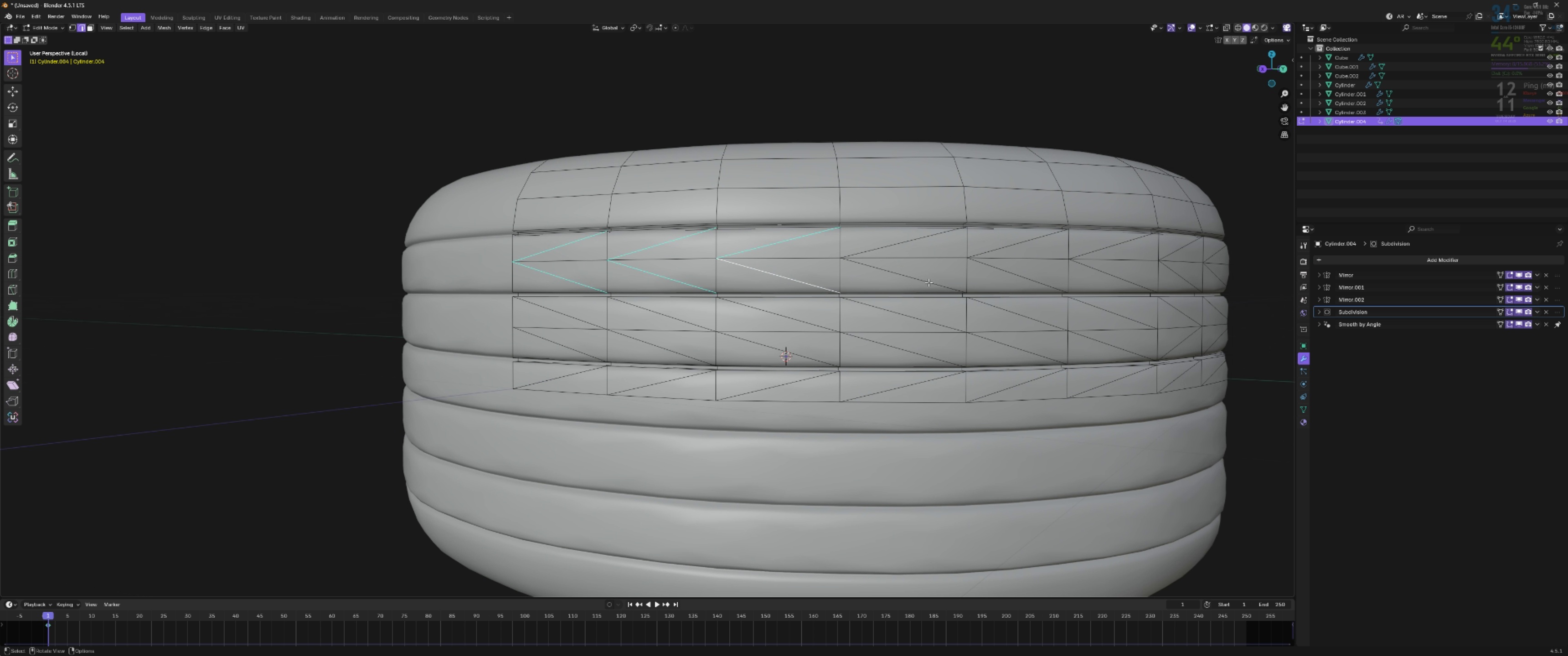 
hold_key(key=ShiftLeft, duration=1.53)
left_click([908, 243])
 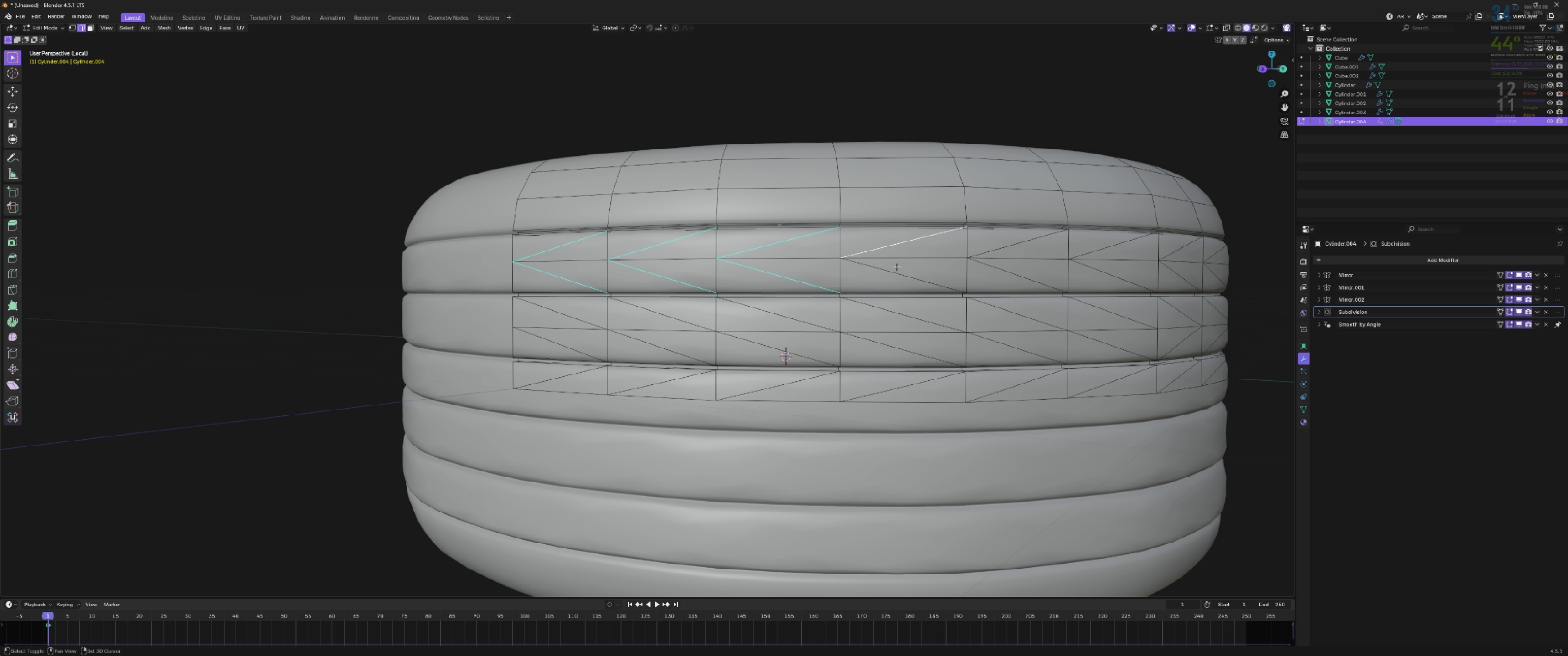 
double_click([897, 267])
 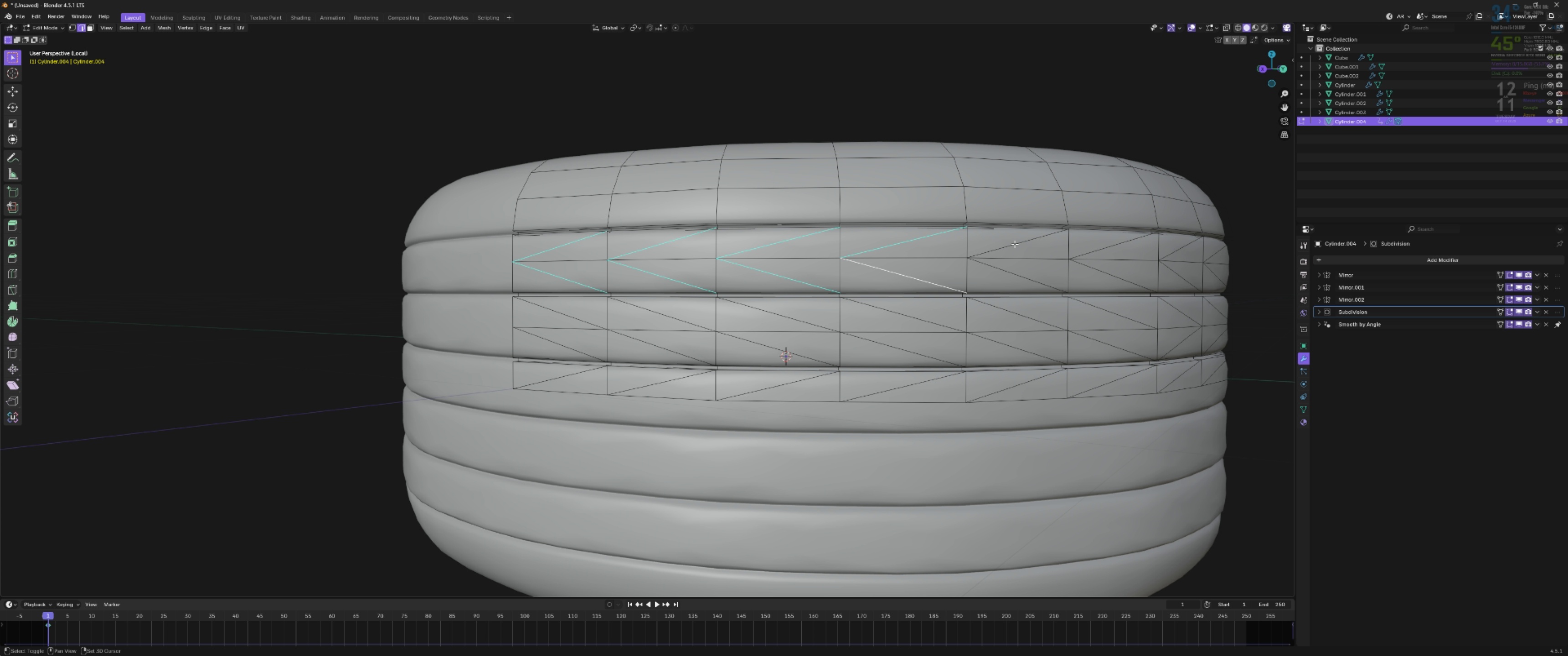 
hold_key(key=ShiftLeft, duration=1.12)
left_click([1113, 249])
 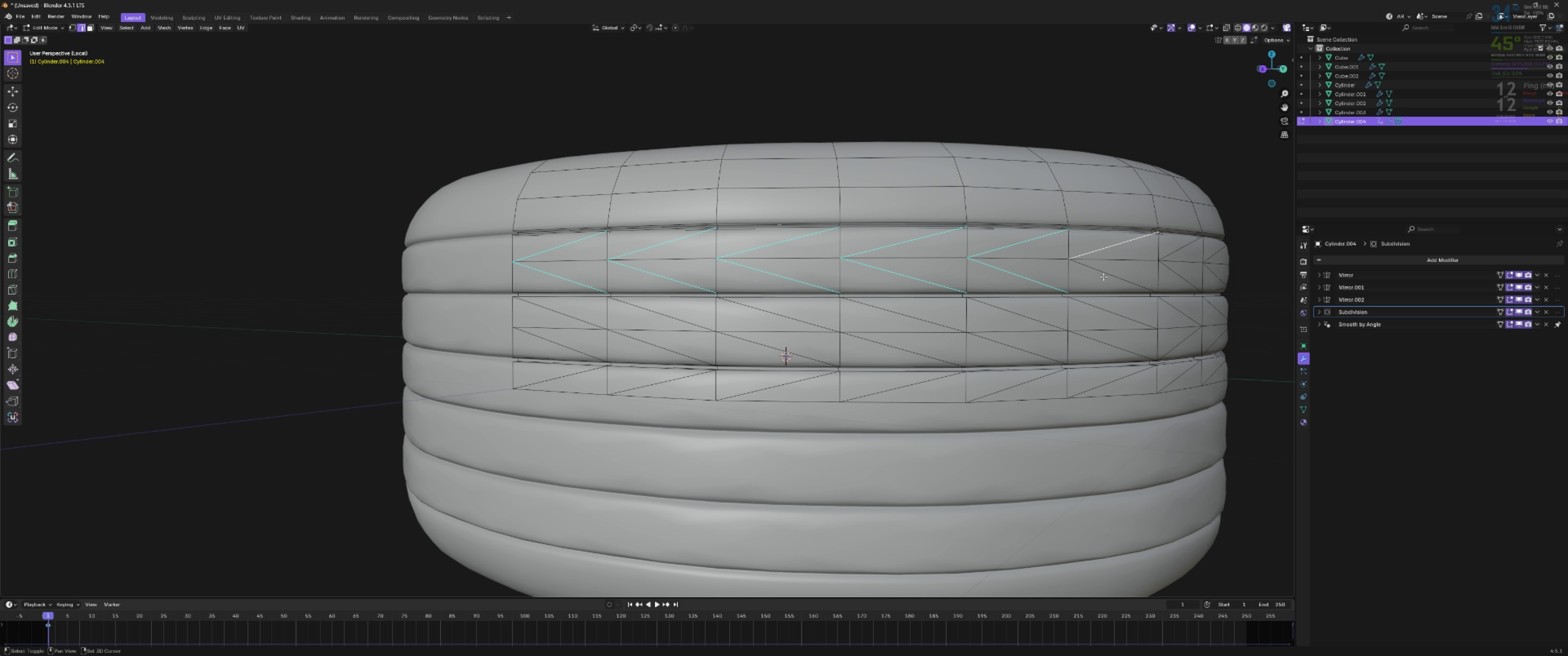 
double_click([1104, 277])
 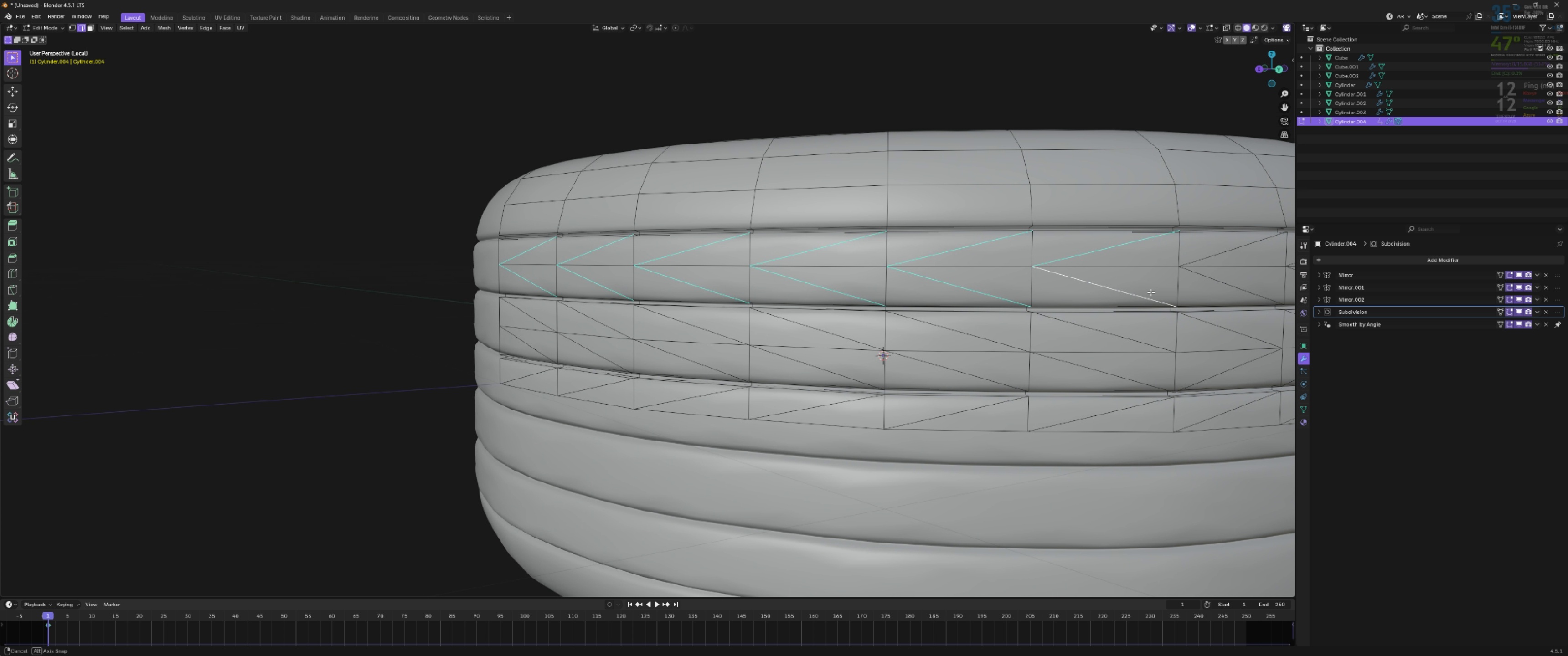 
hold_key(key=ShiftLeft, duration=1.53)
left_click([990, 248])
 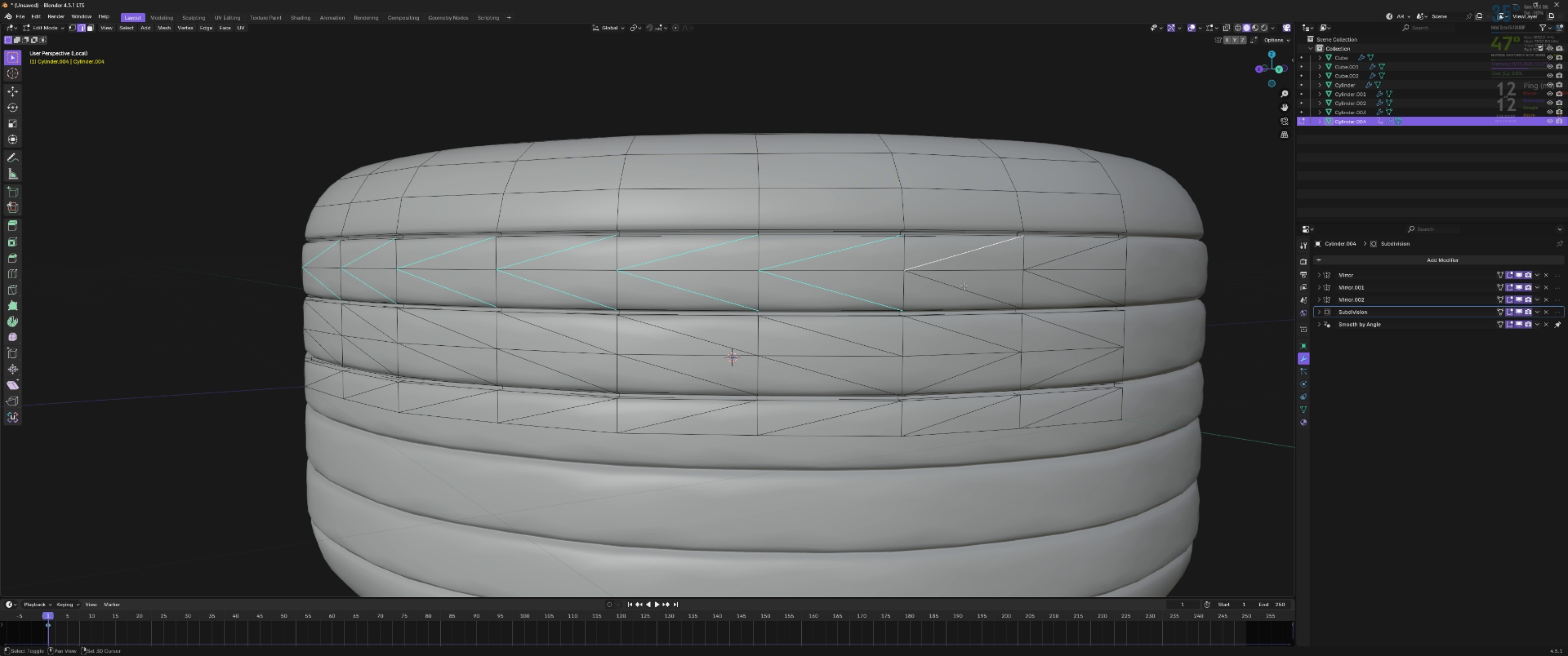 
double_click([964, 286])
 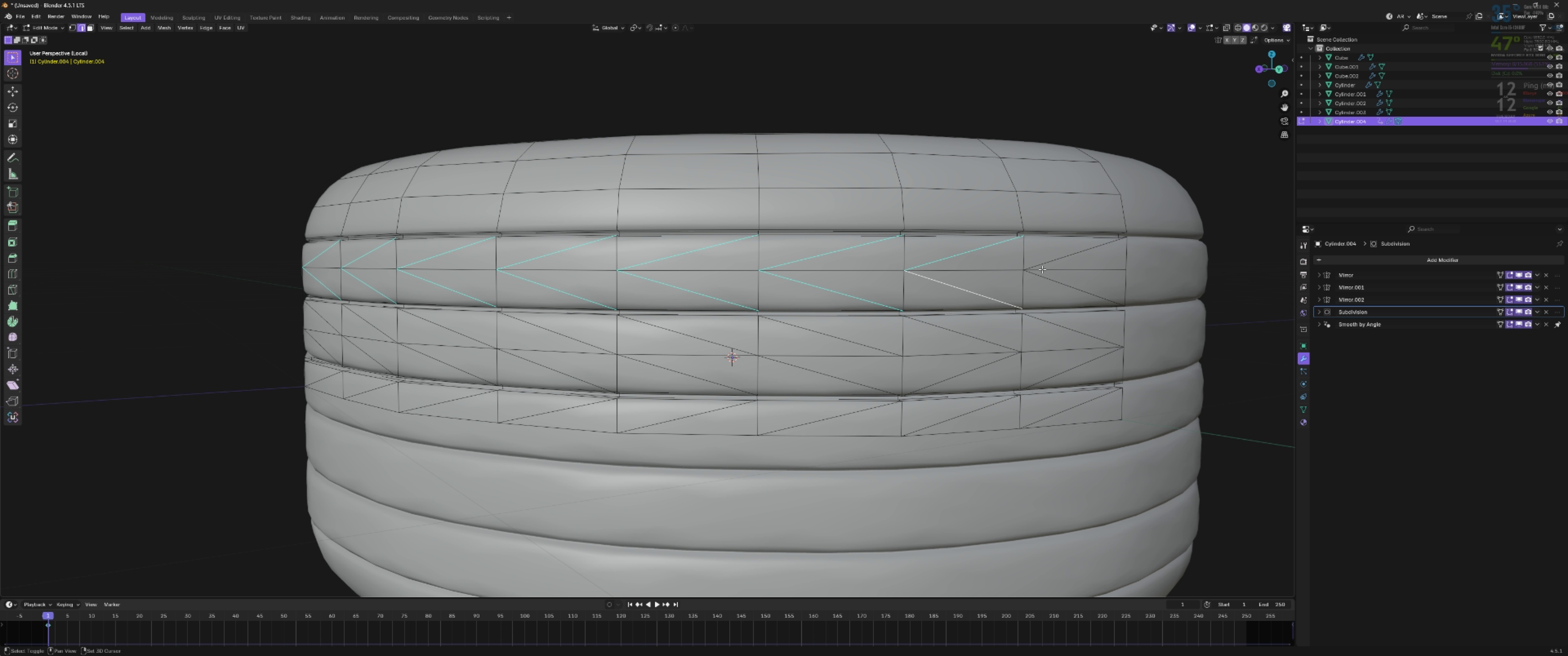 
hold_key(key=ShiftLeft, duration=1.52)
left_click([1073, 256])
 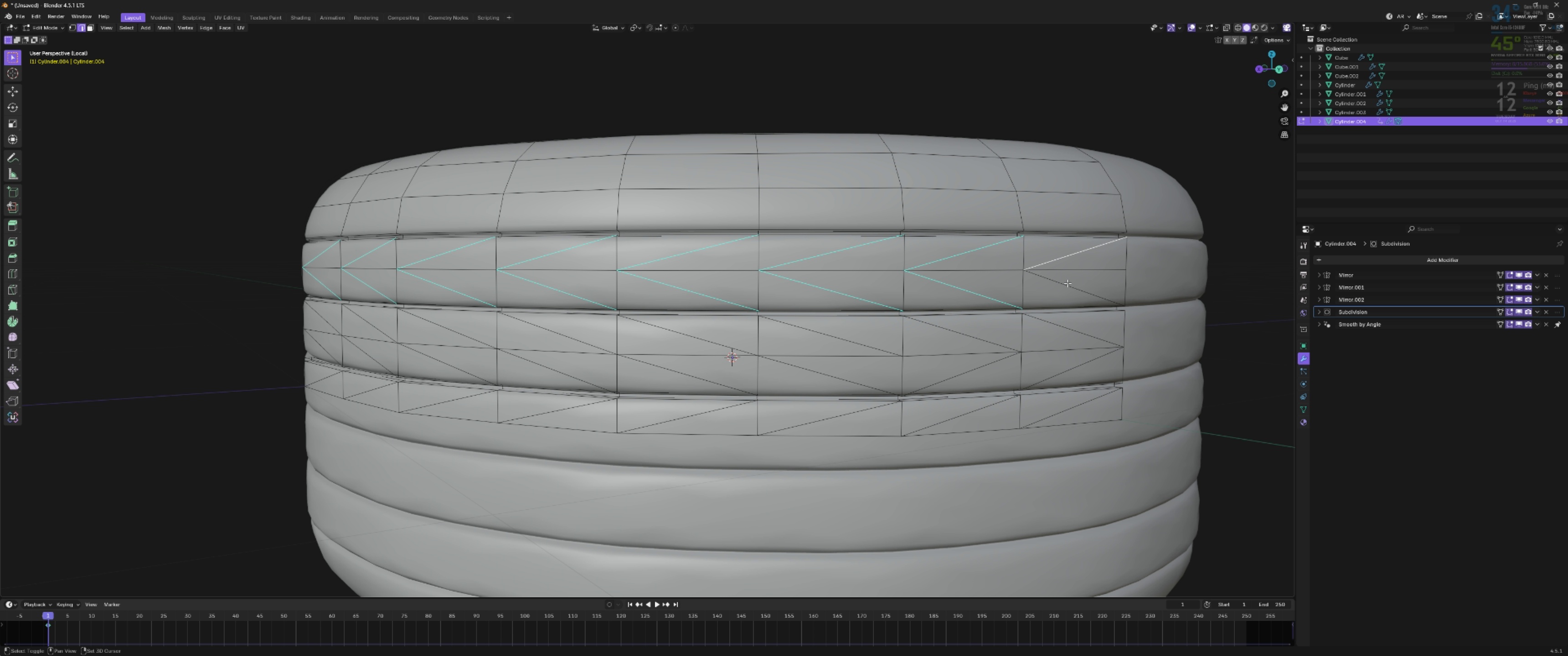 
double_click([1068, 283])
 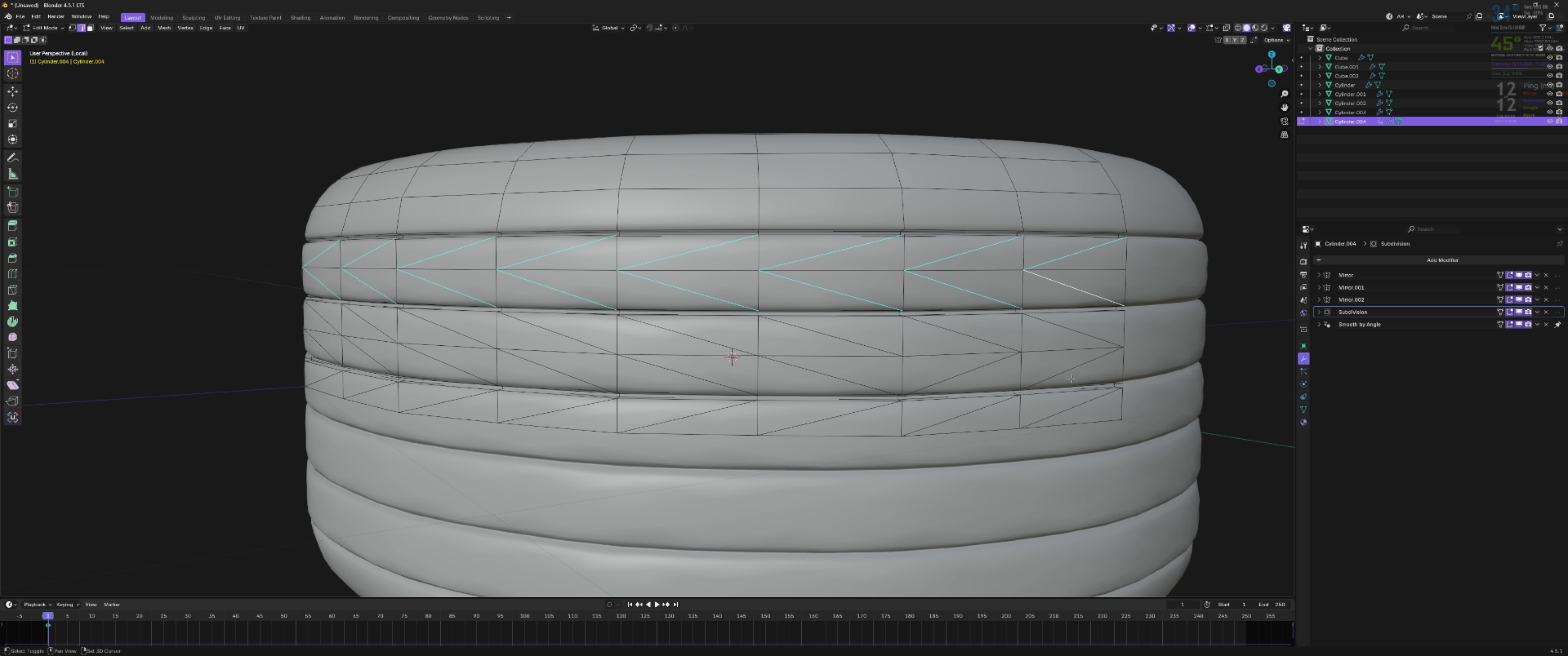 
hold_key(key=ShiftLeft, duration=0.41)
 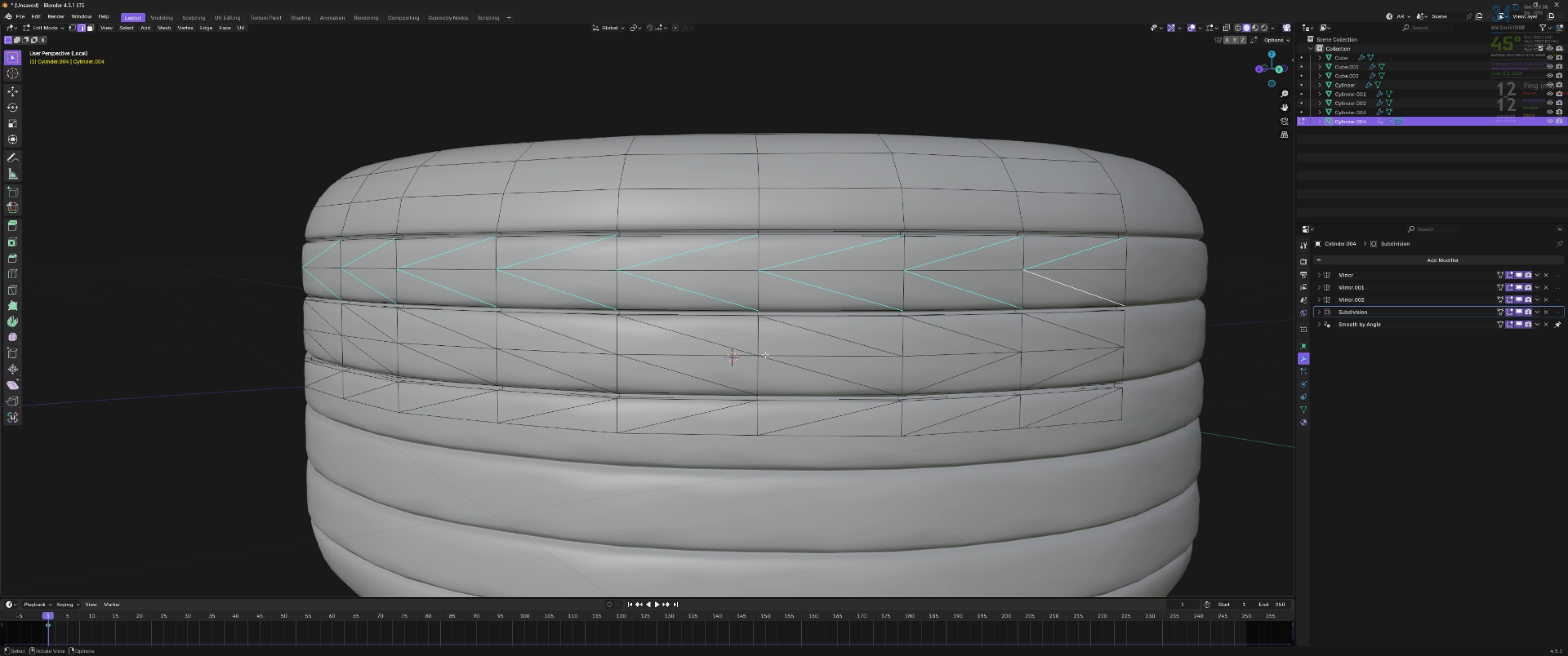 
scroll: coordinate [765, 355], scroll_direction: down, amount: 2.0
 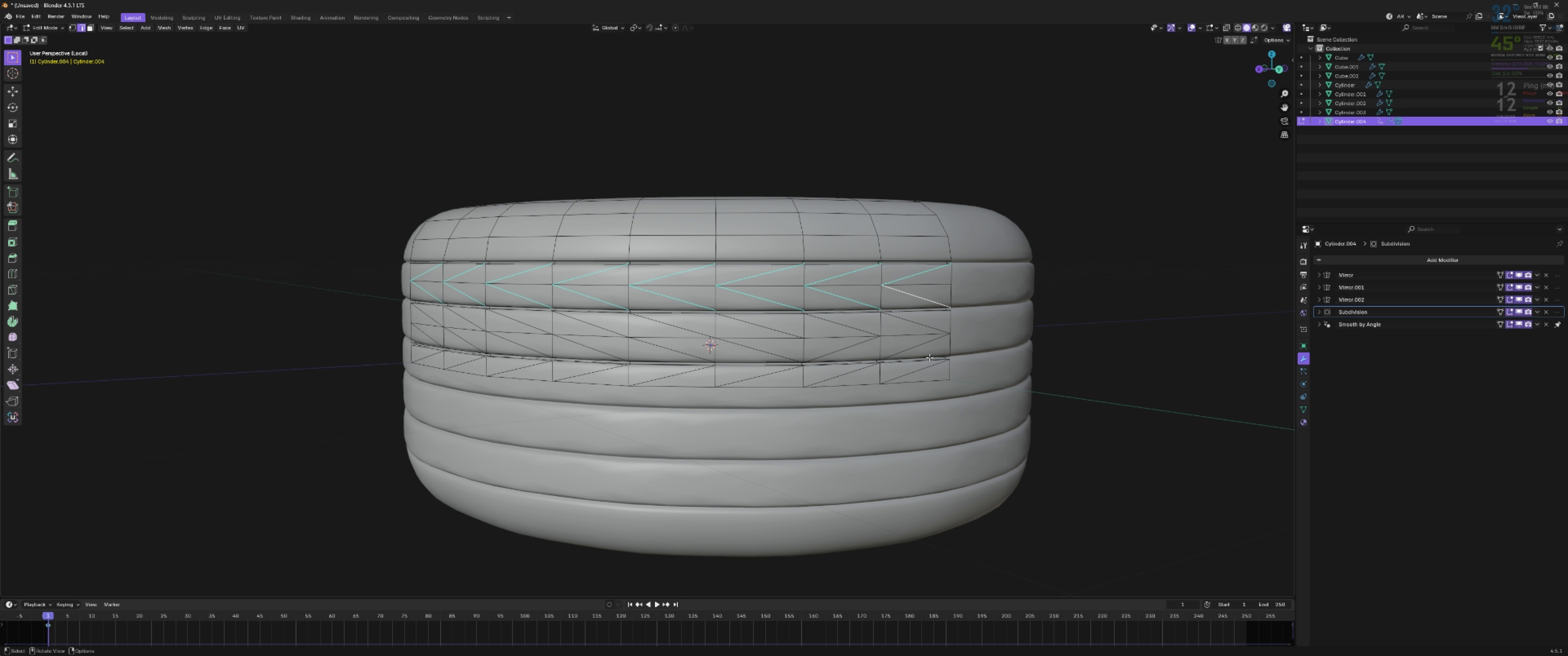 
scroll: coordinate [939, 356], scroll_direction: up, amount: 1.0
 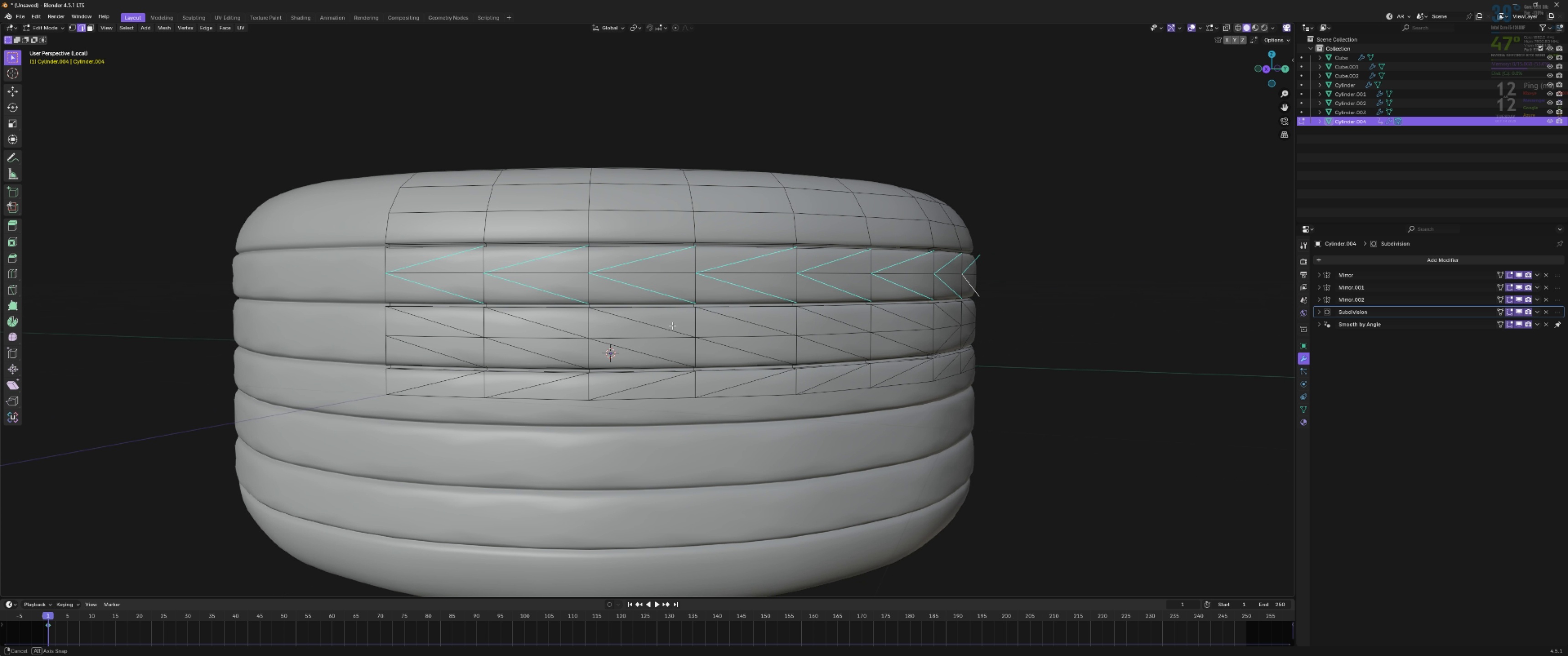 
hold_key(key=ShiftLeft, duration=1.53)
double_click([514, 380])
 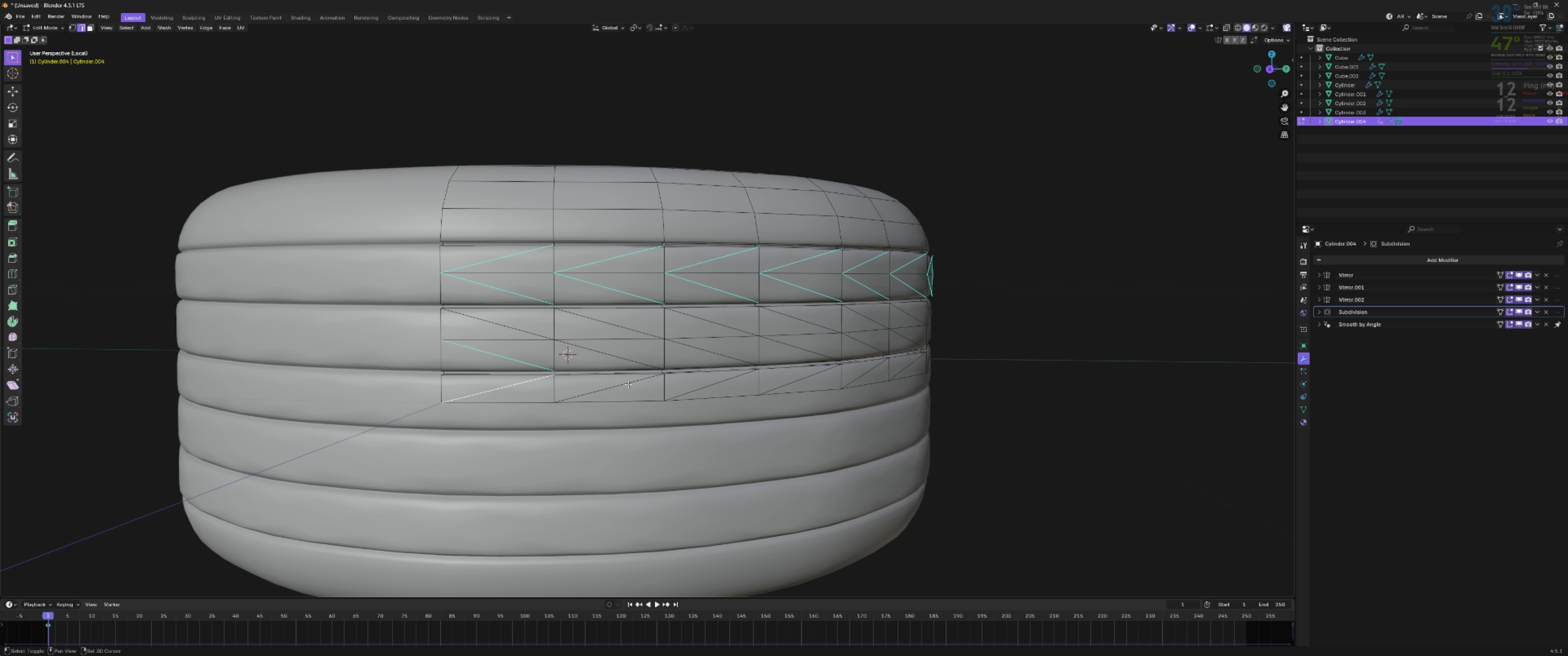 
double_click([627, 390])
 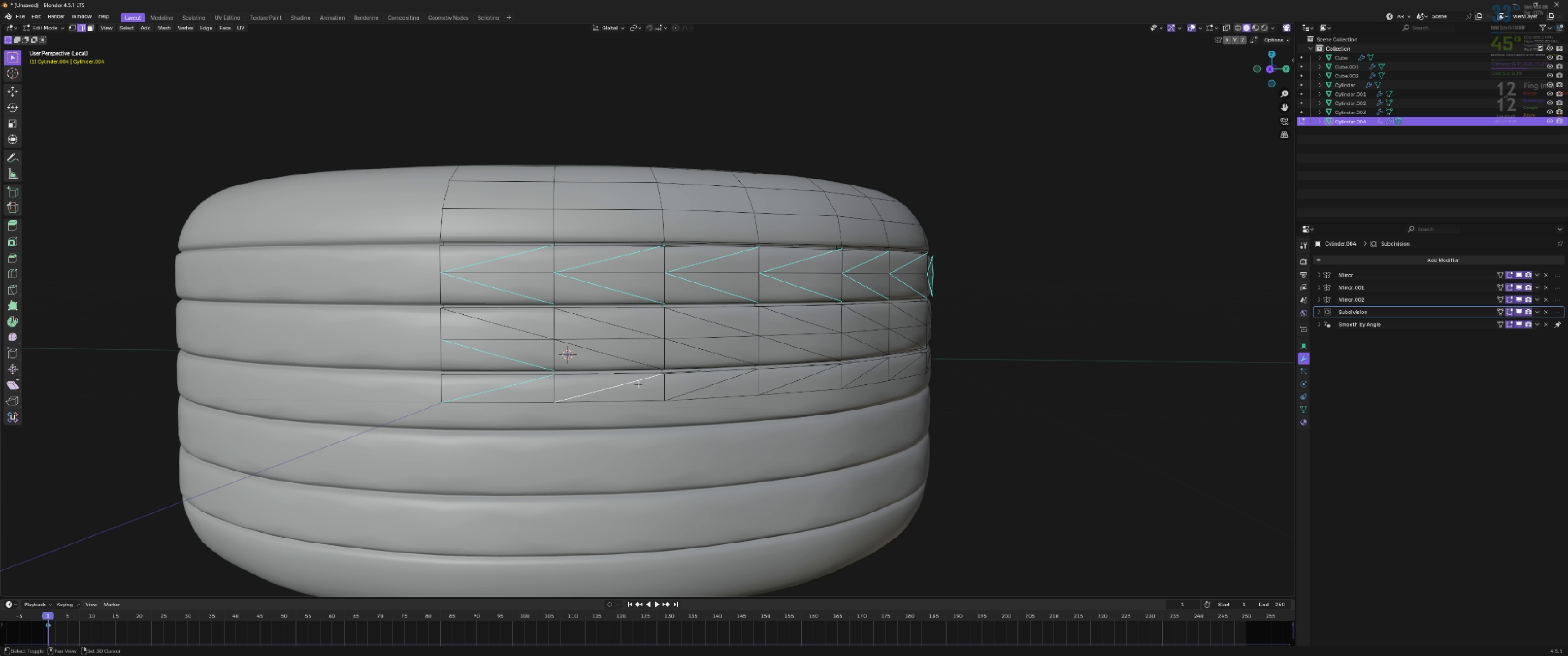 
hold_key(key=ShiftLeft, duration=1.27)
left_click([621, 361])
 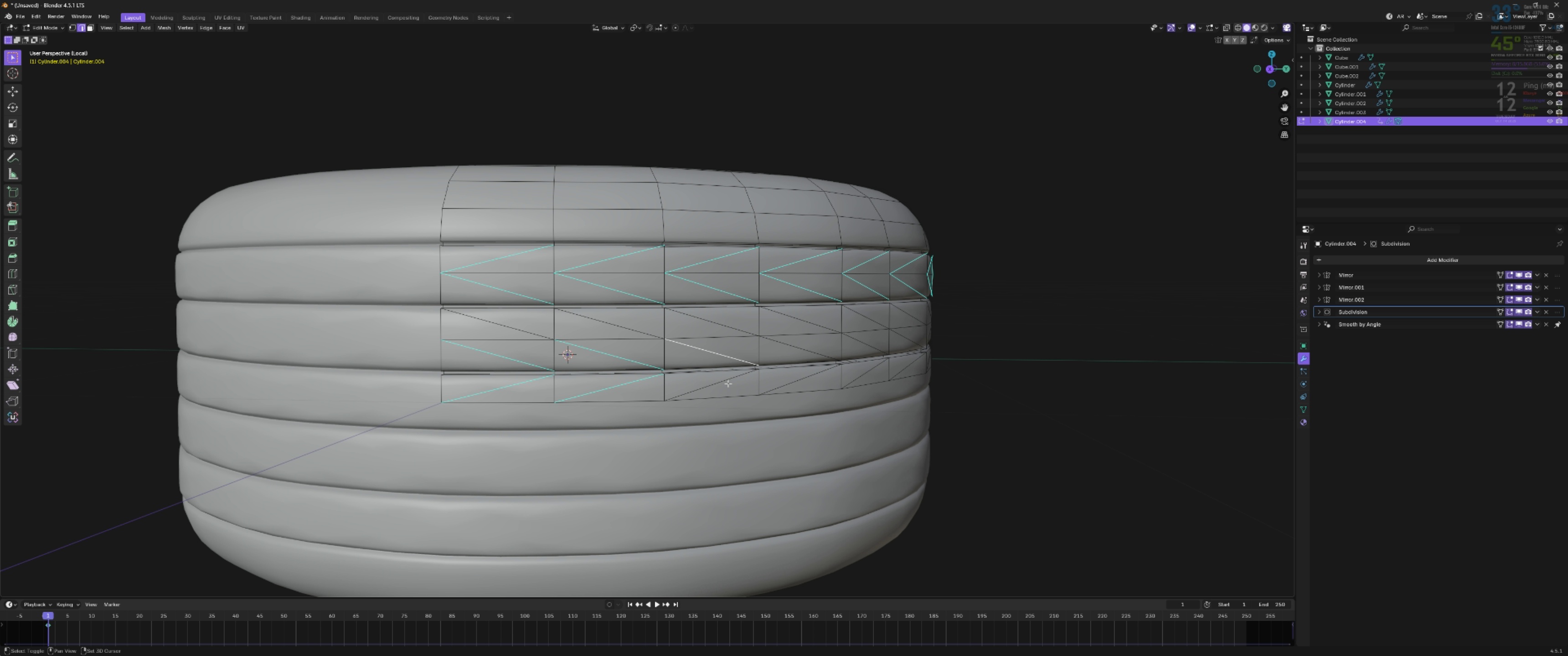 
triple_click([728, 384])
 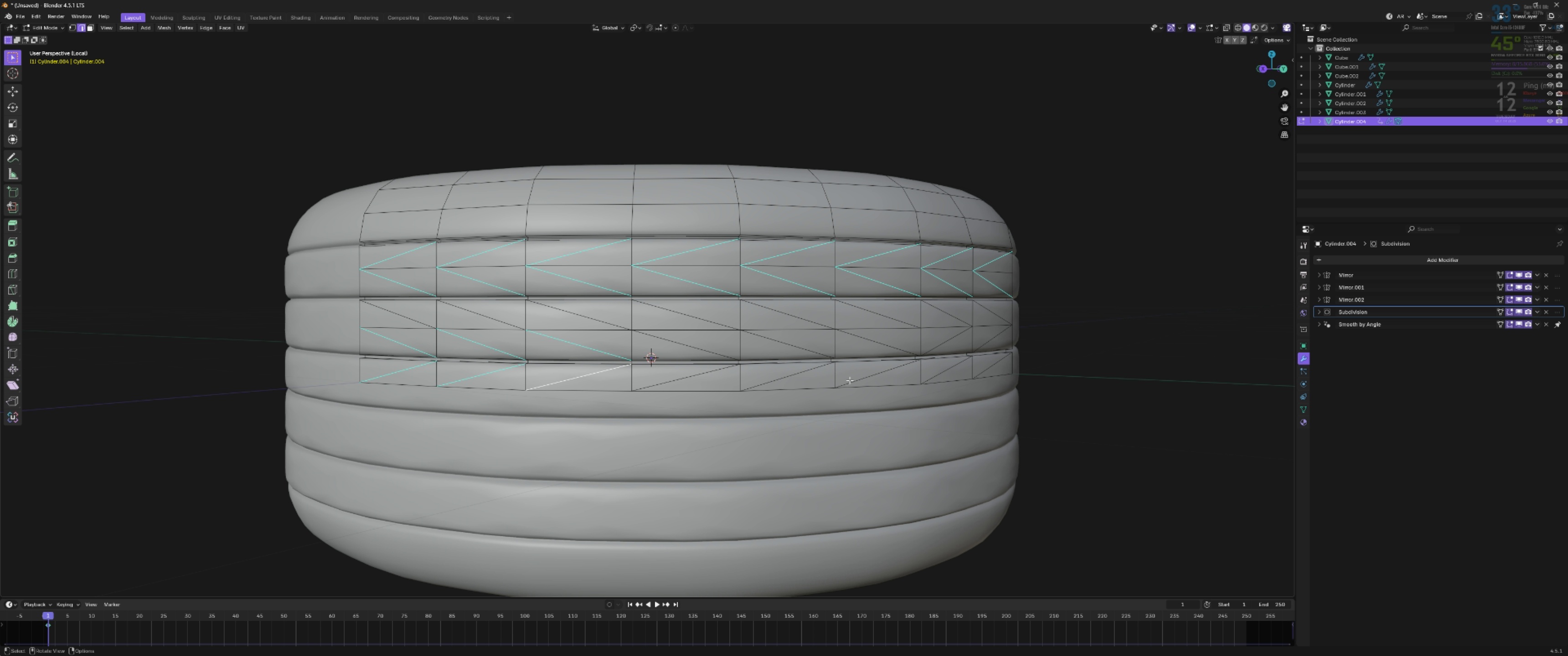 
hold_key(key=ShiftLeft, duration=1.5)
left_click([699, 344])
 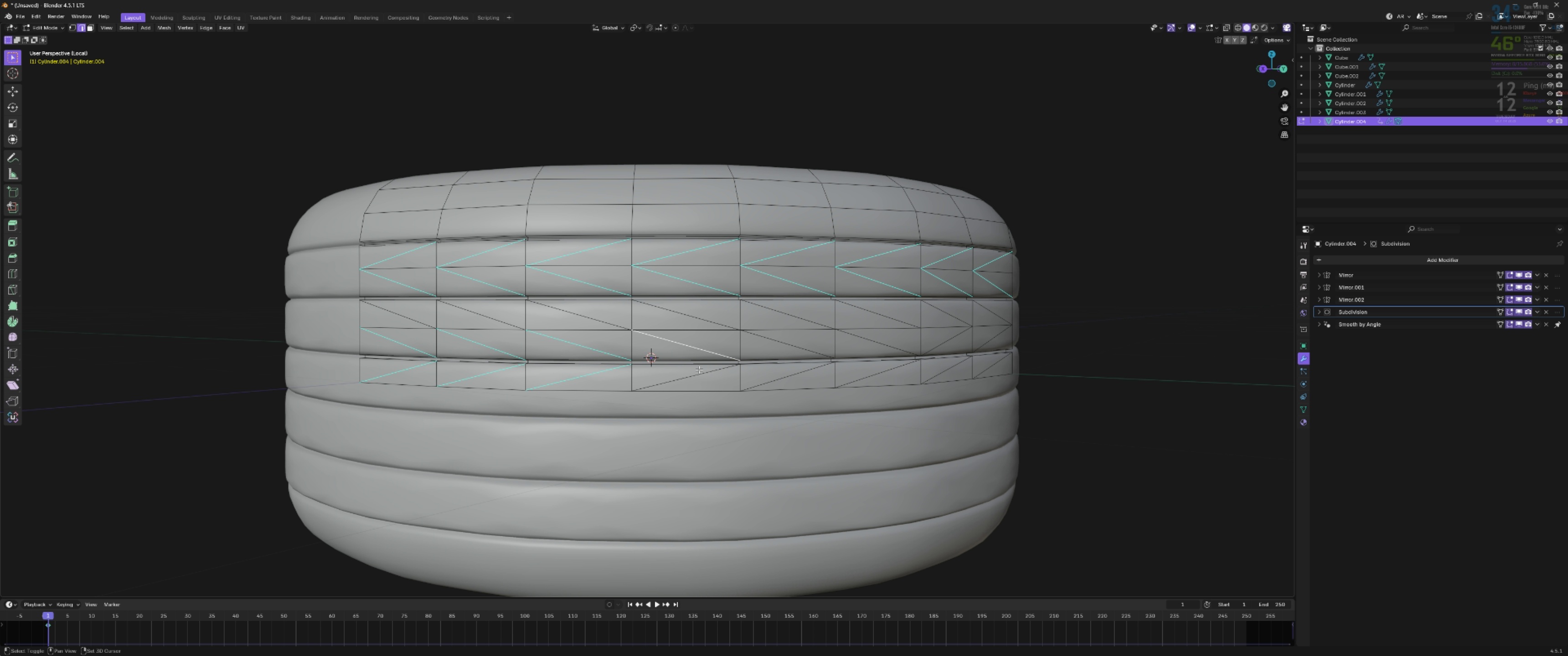 
double_click([699, 369])
 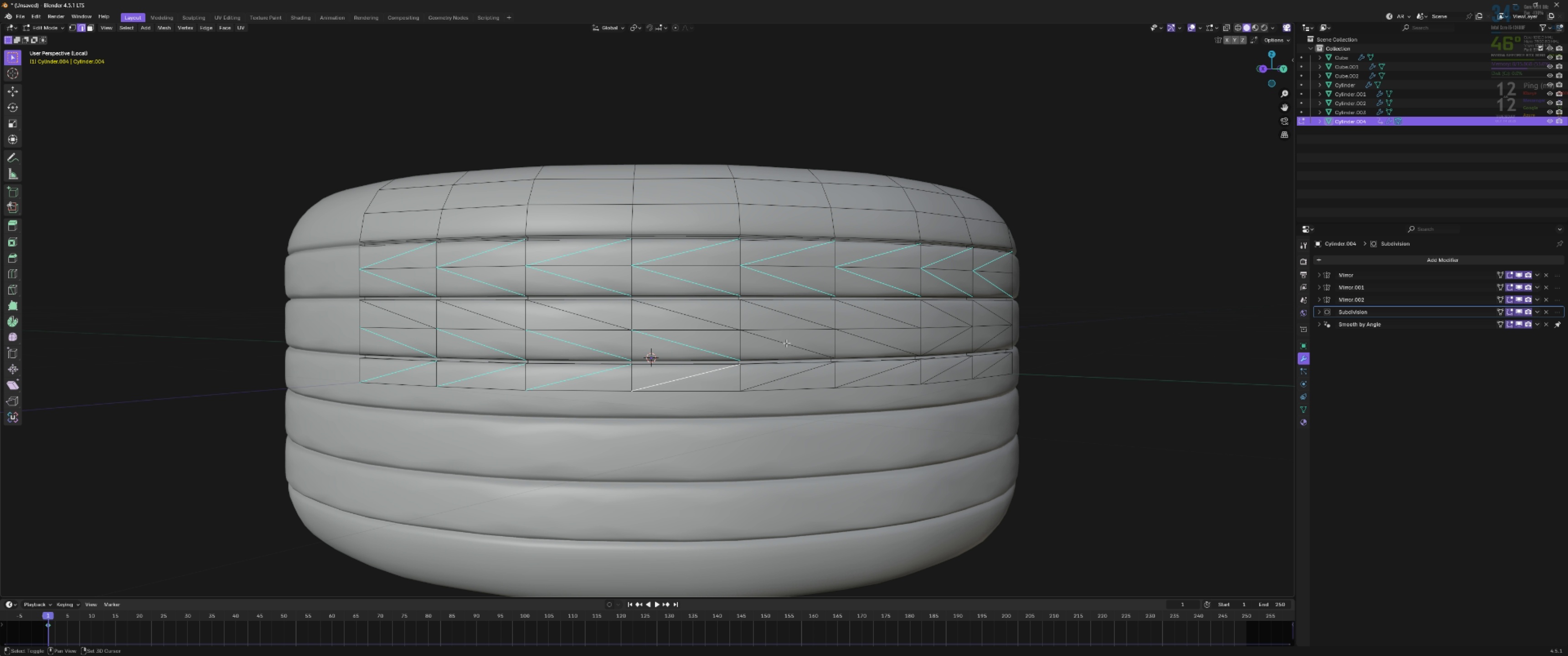 
left_click([787, 343])
 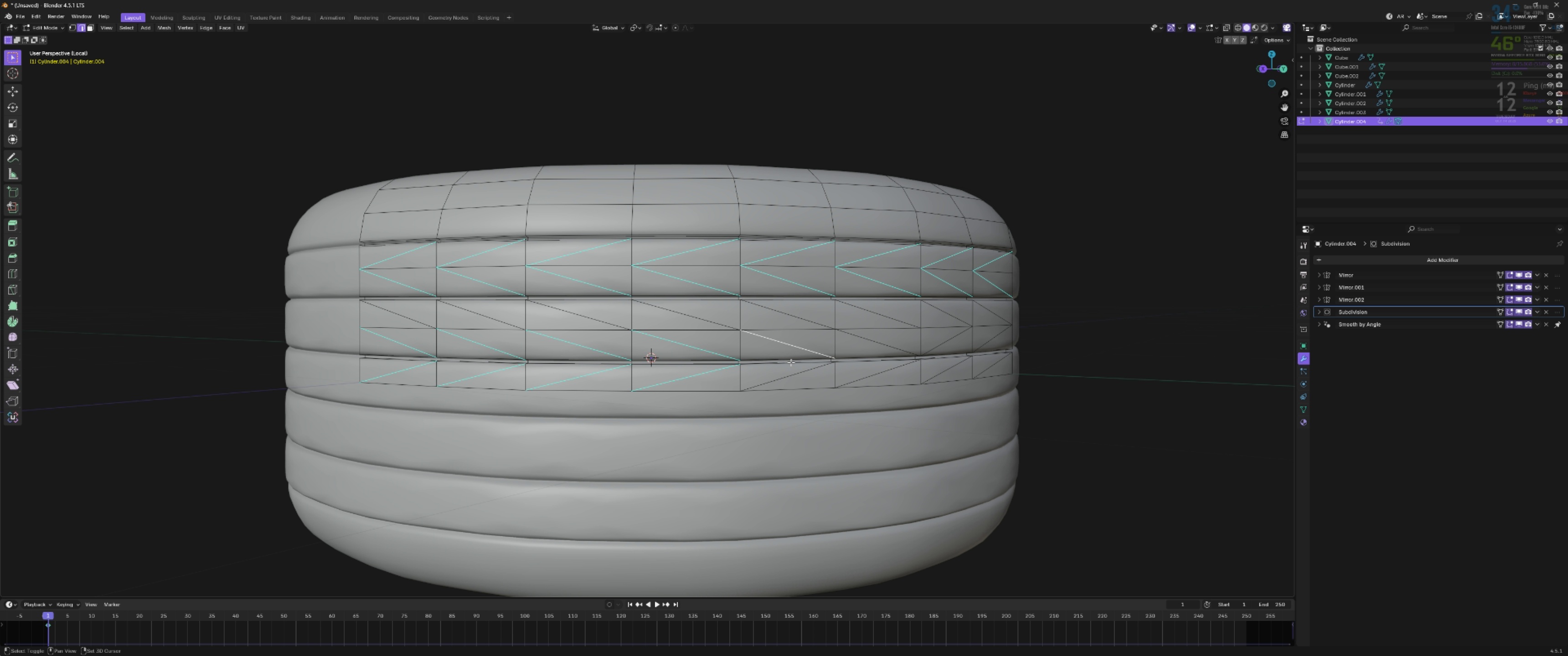 
hold_key(key=ShiftLeft, duration=1.31)
double_click([792, 373])
 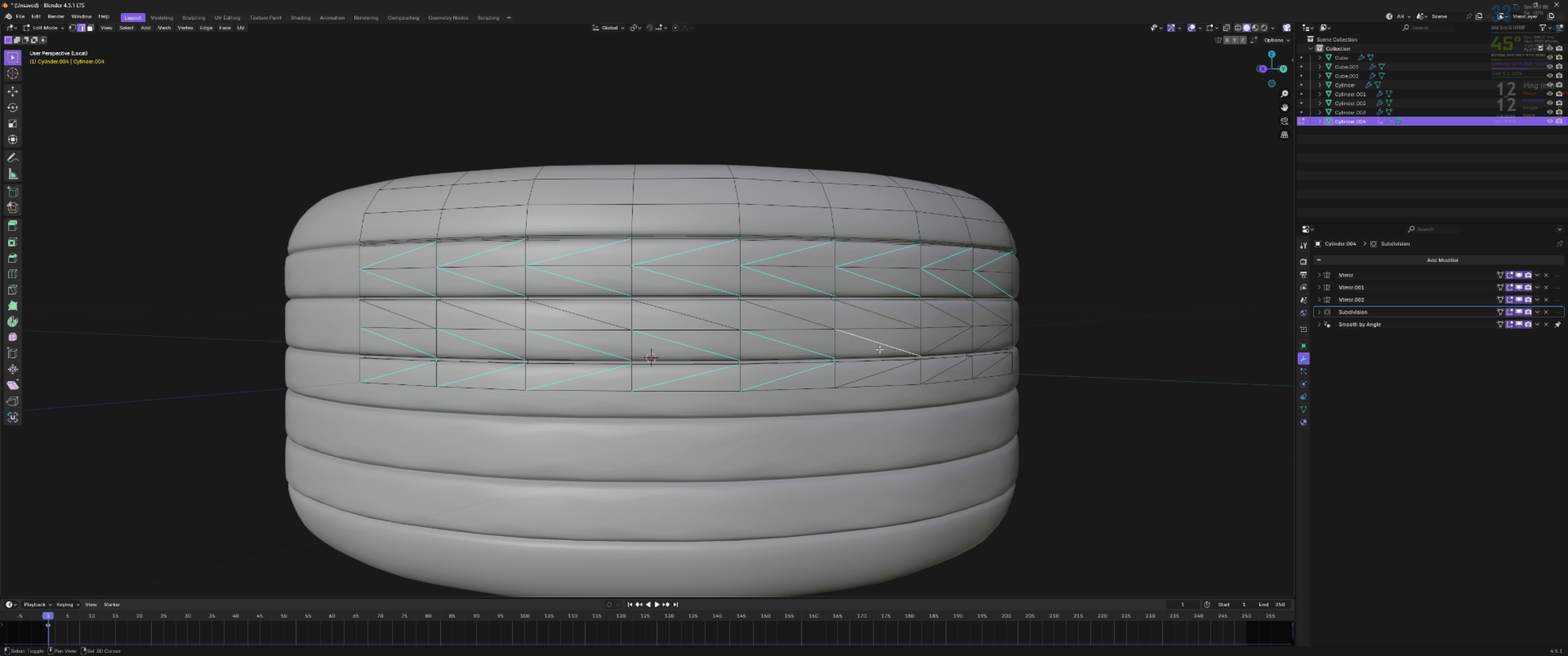 
double_click([877, 367])
 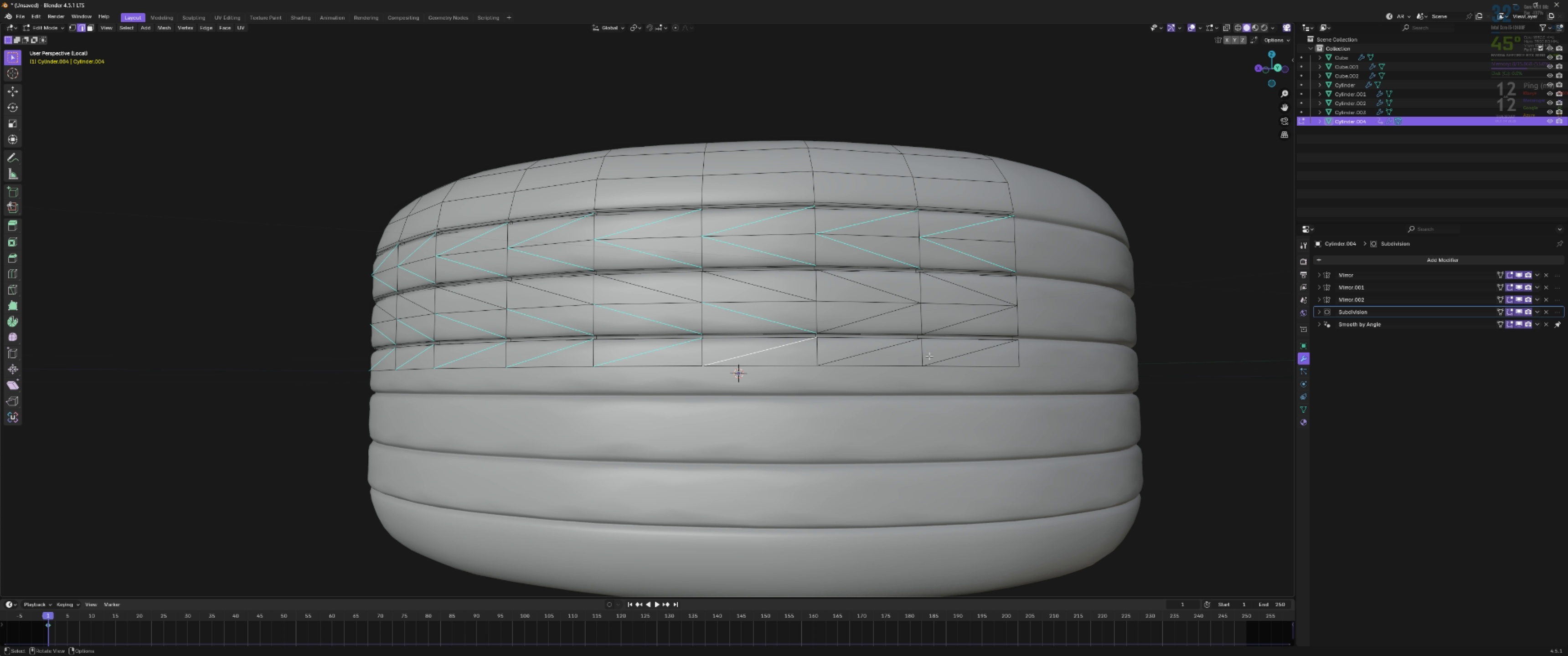 
scroll: coordinate [887, 326], scroll_direction: up, amount: 1.0
 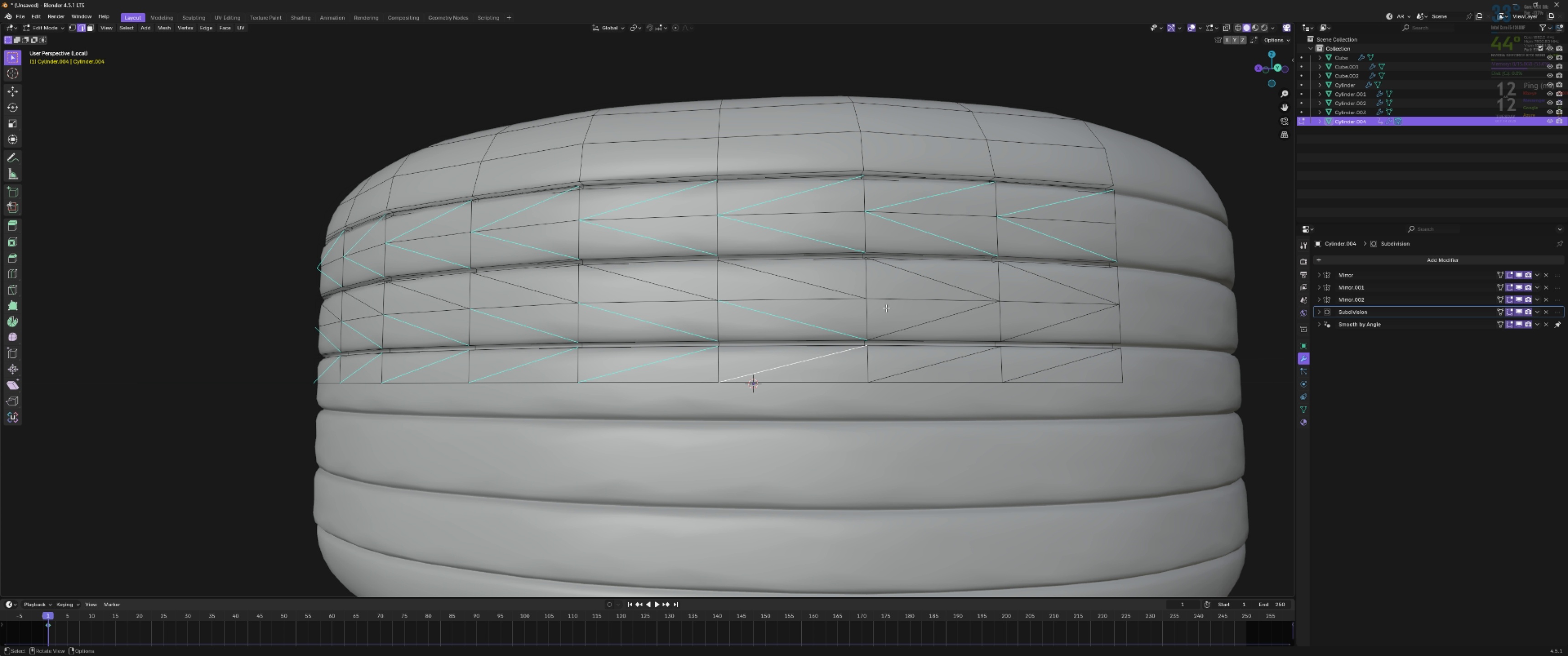 
hold_key(key=ShiftLeft, duration=0.86)
 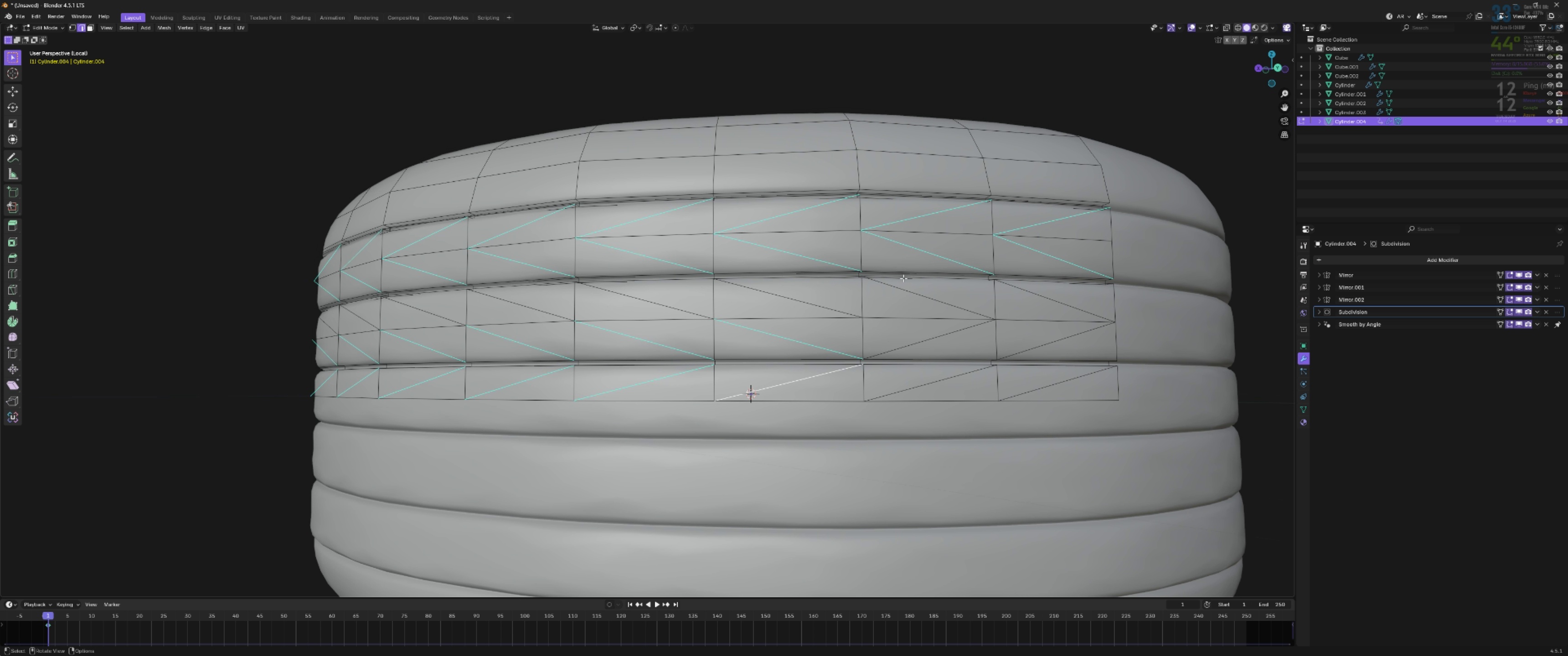 
scroll: coordinate [903, 278], scroll_direction: up, amount: 2.0
 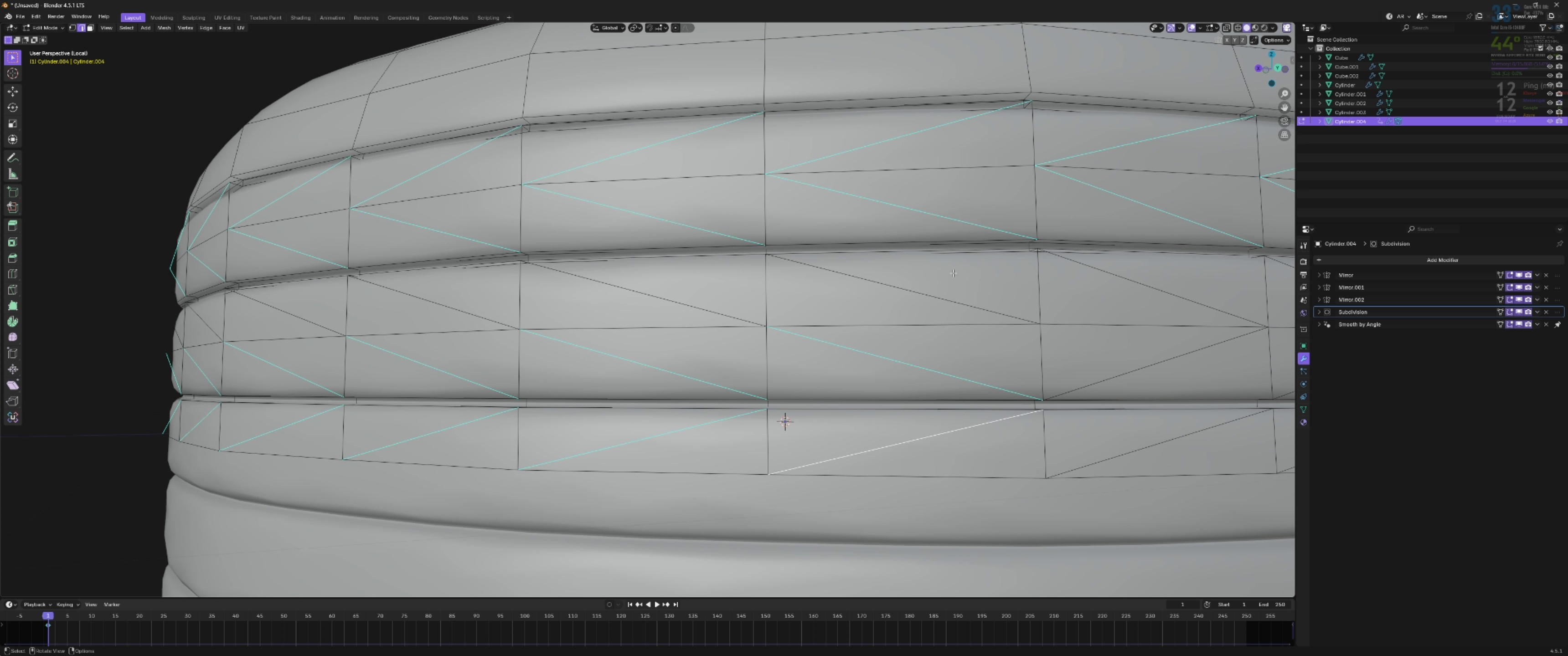 
hold_key(key=ShiftLeft, duration=0.43)
 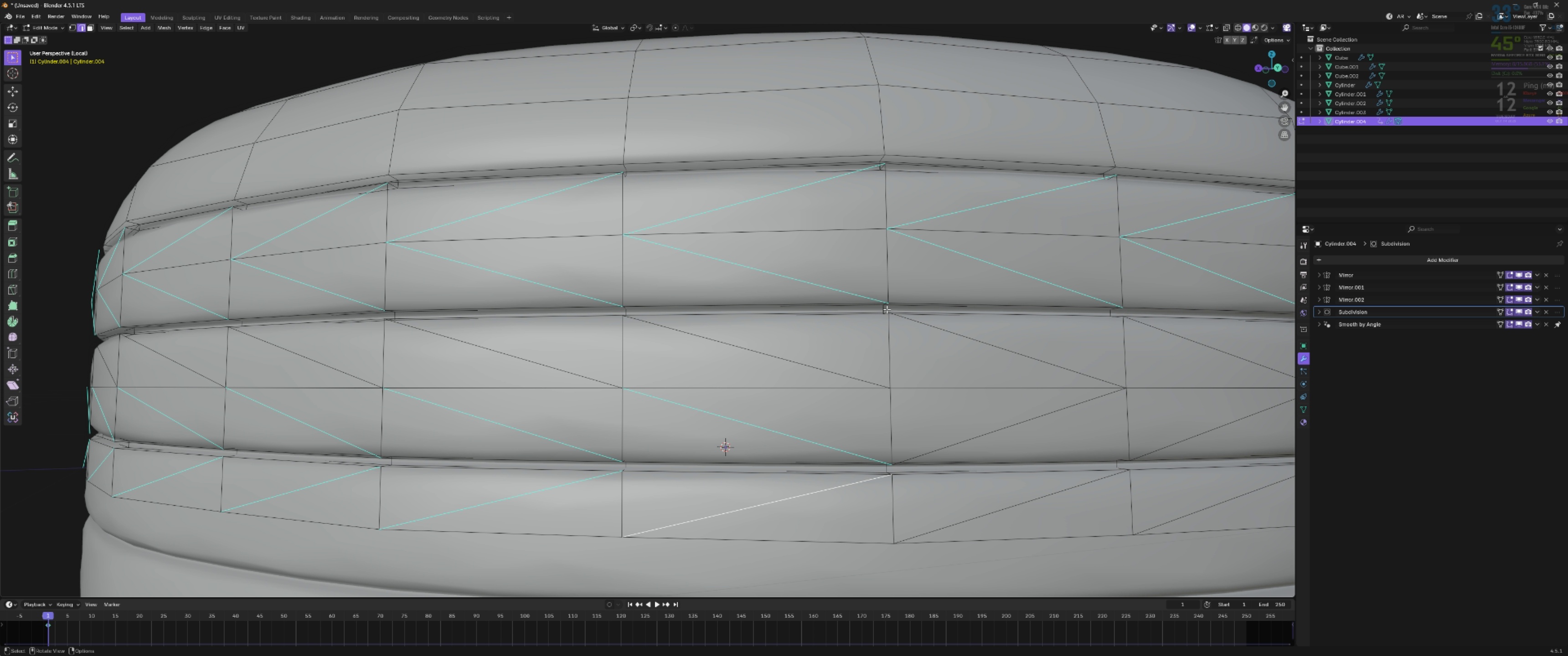 
hold_key(key=AltLeft, duration=2.97)
hold_key(key=ShiftLeft, duration=1.5)
left_click([882, 308])
 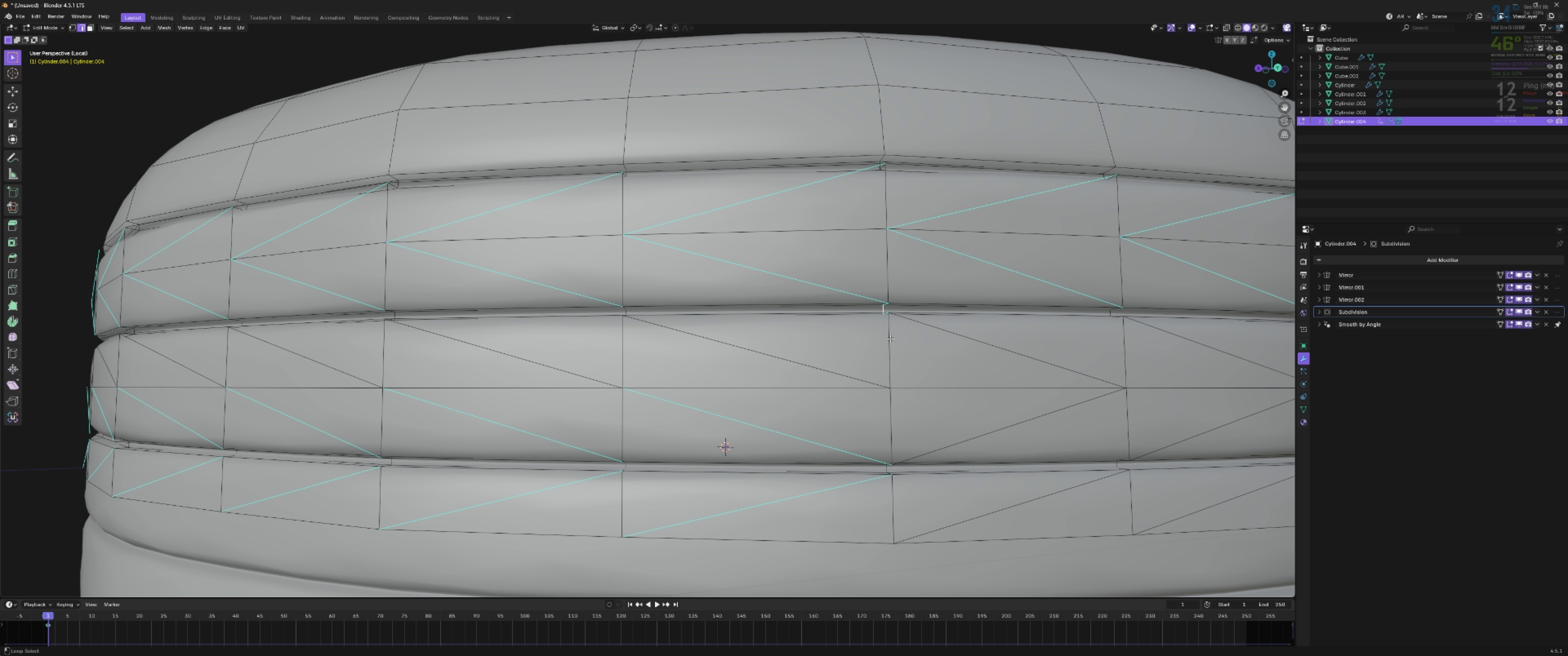 
left_click([890, 338])
 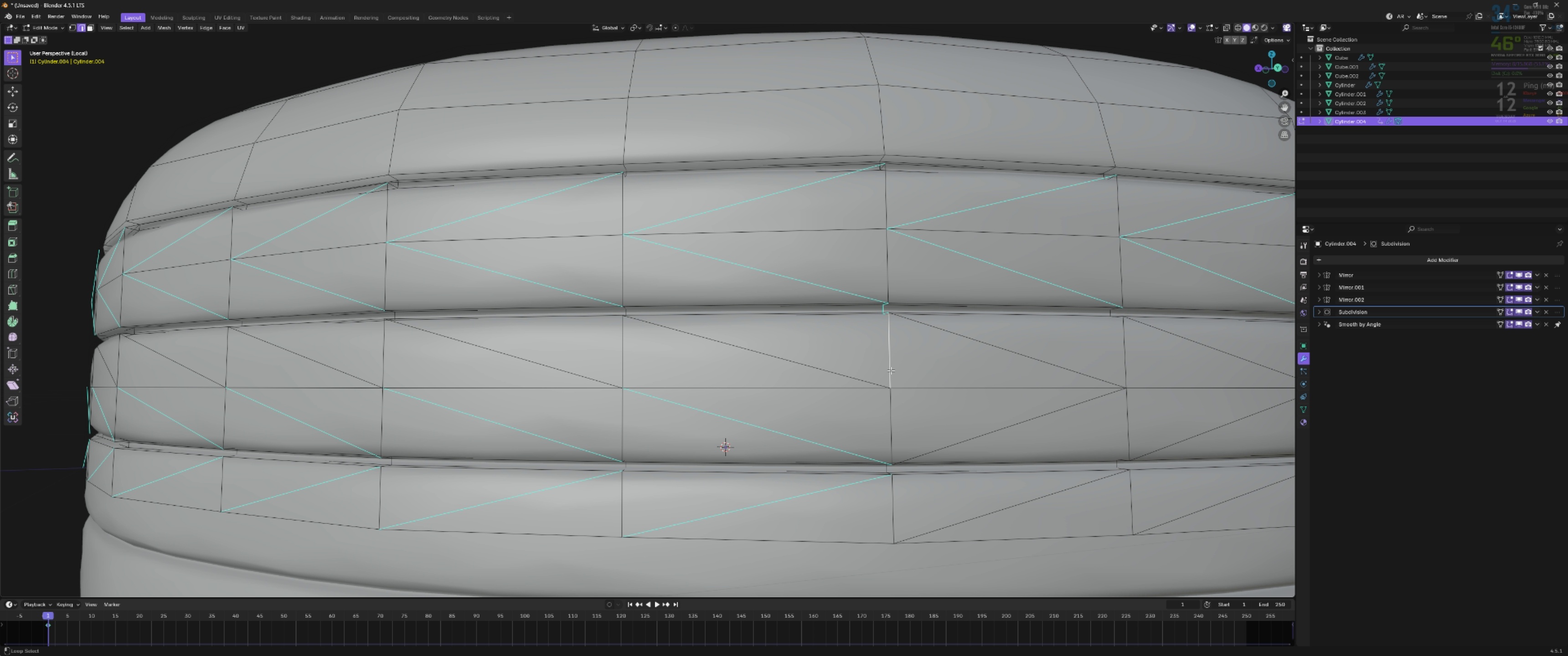 
hold_key(key=ShiftLeft, duration=0.96)
left_click([887, 416])
 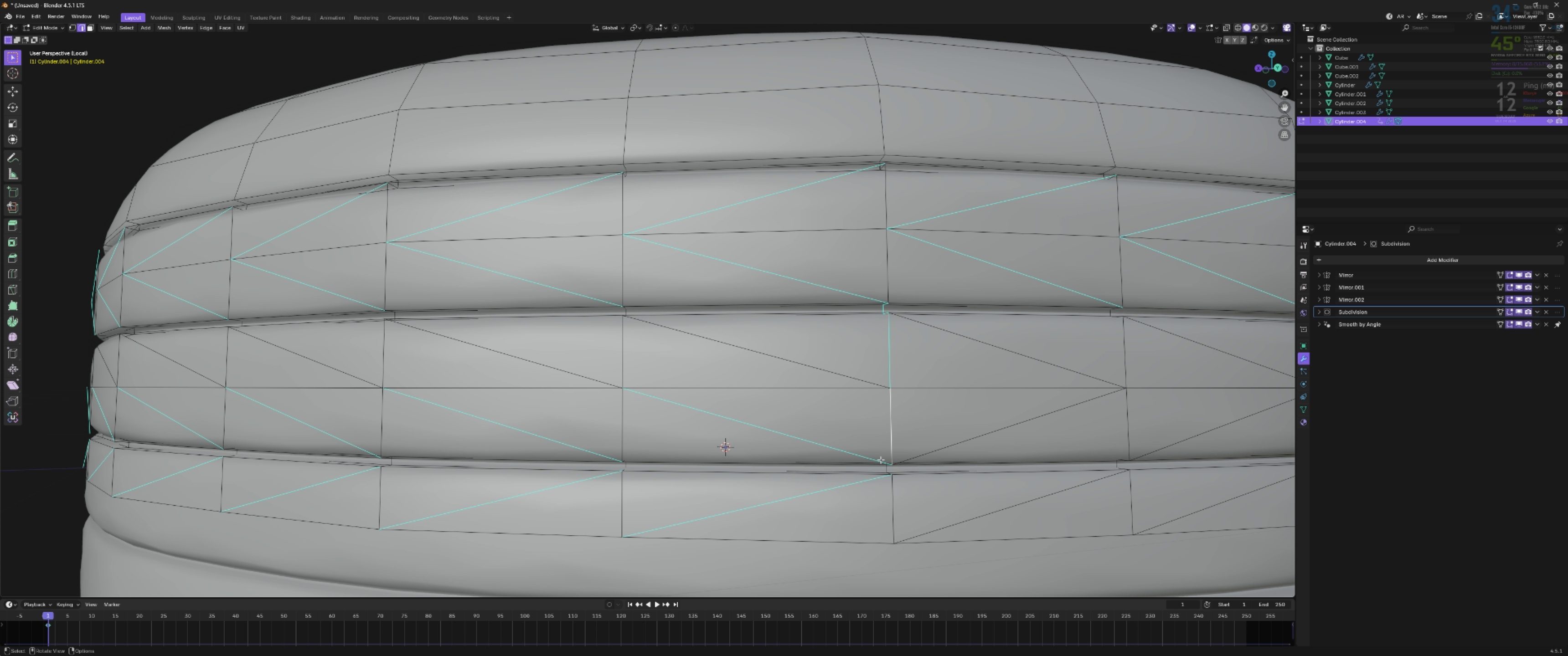 
hold_key(key=AltLeft, duration=0.98)
hold_key(key=ShiftLeft, duration=0.99)
left_click([886, 470])
 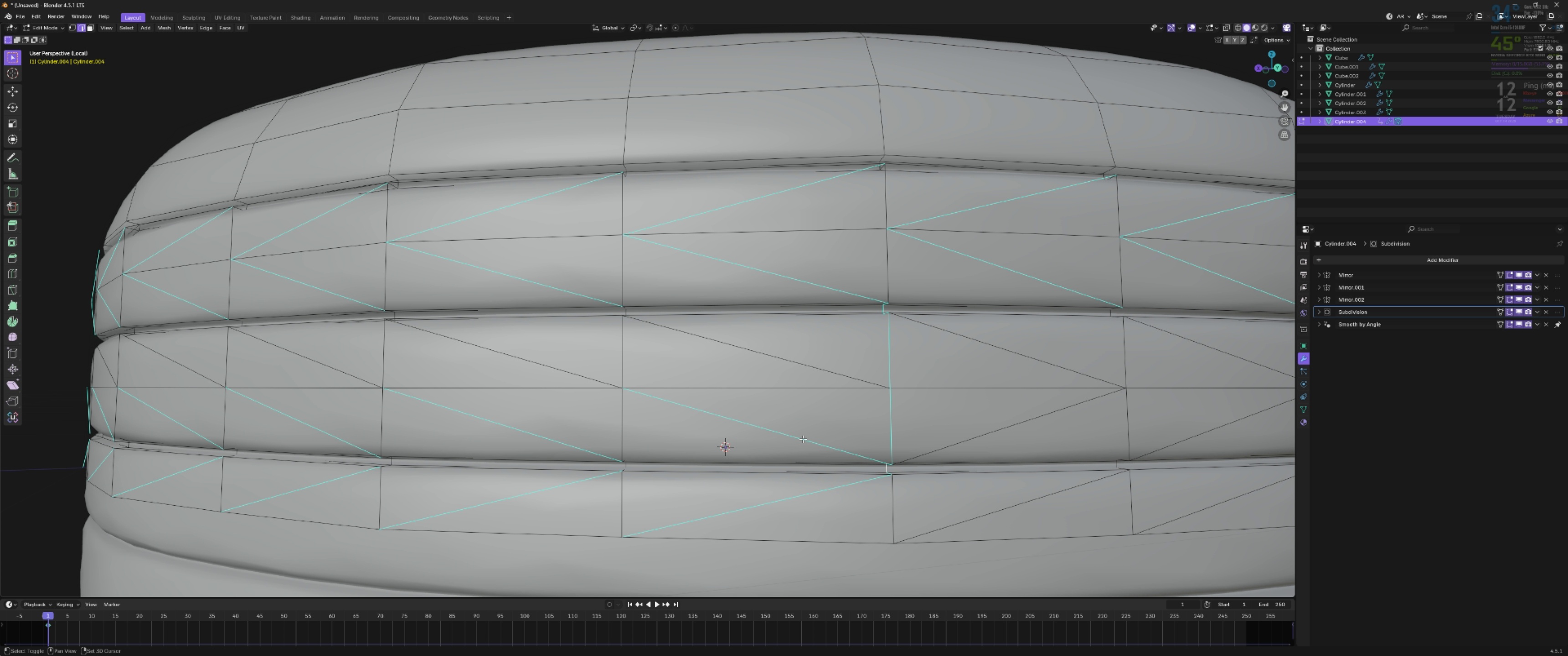 
hold_key(key=ShiftLeft, duration=0.47)
 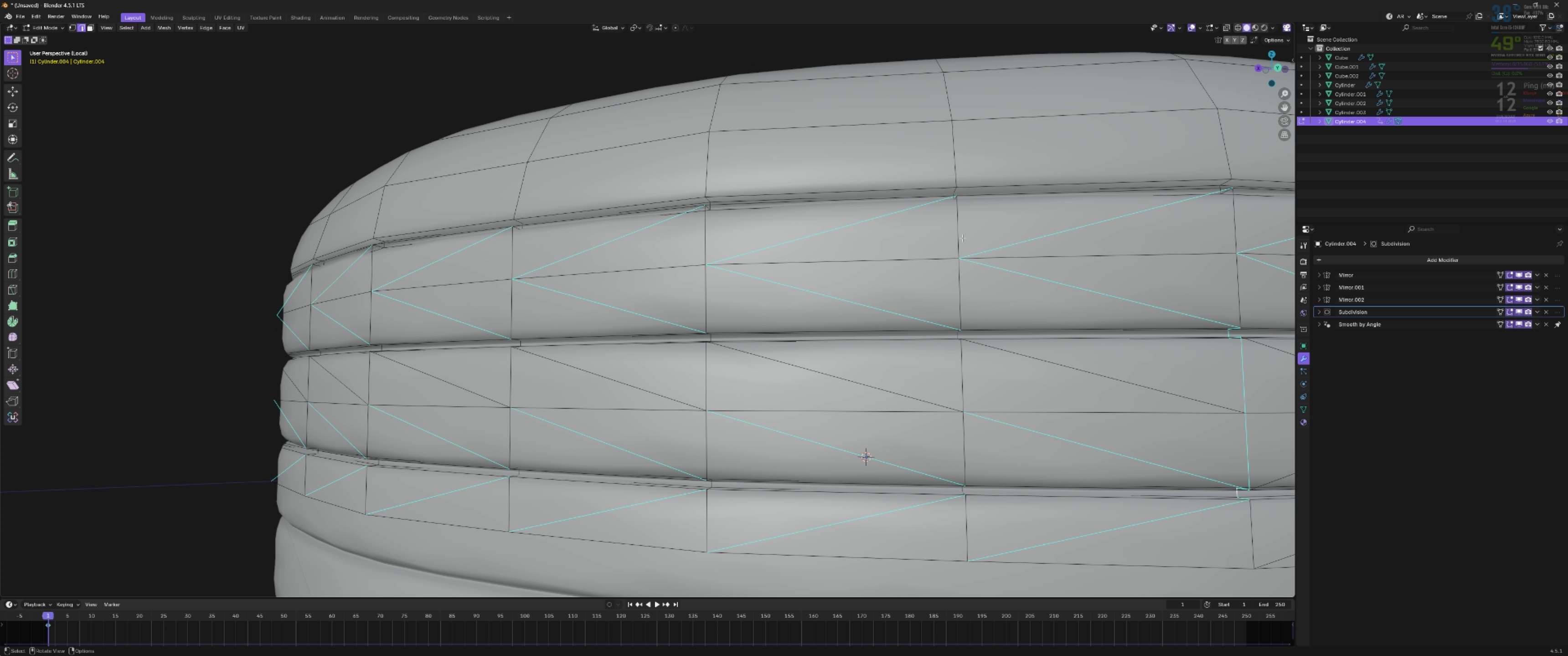 
hold_key(key=ShiftLeft, duration=3.01)
hold_key(key=AltLeft, duration=1.5)
left_click([960, 227])
 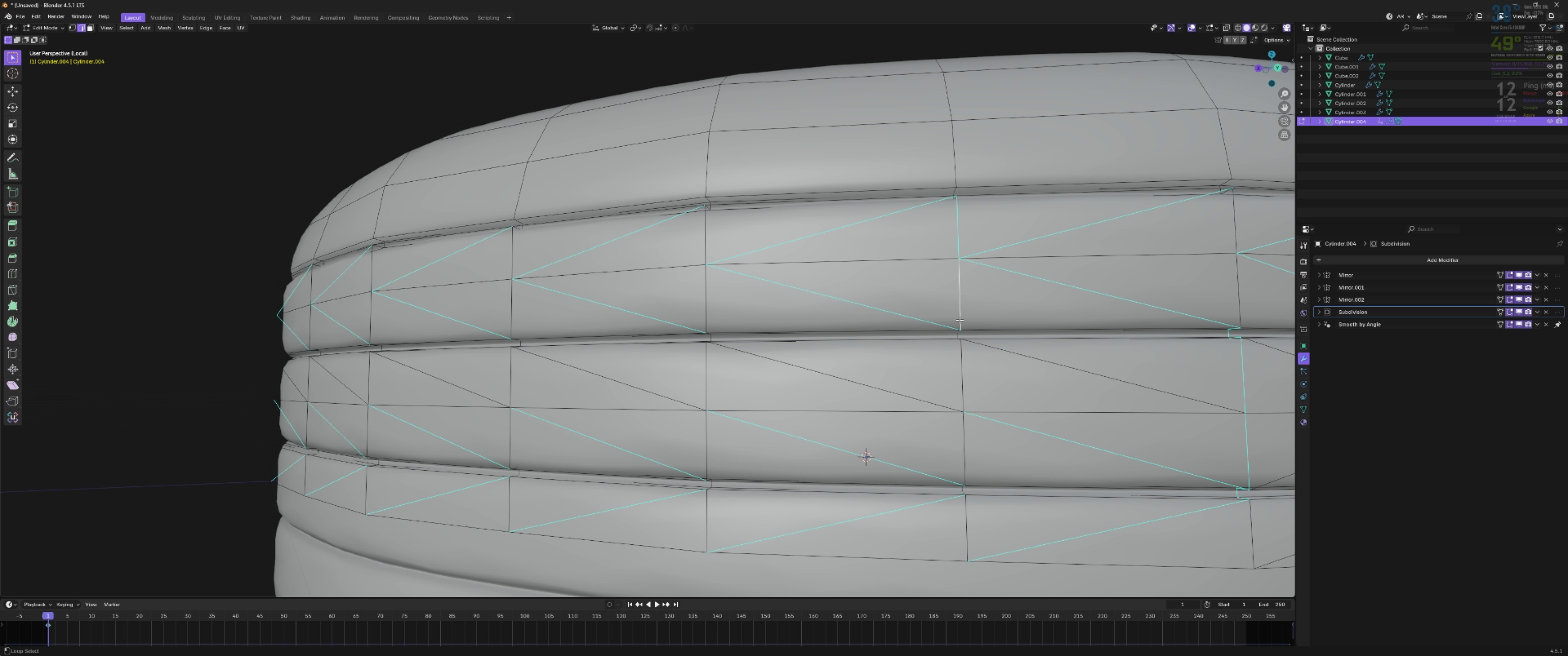 
hold_key(key=AltLeft, duration=1.45)
left_click([958, 334])
 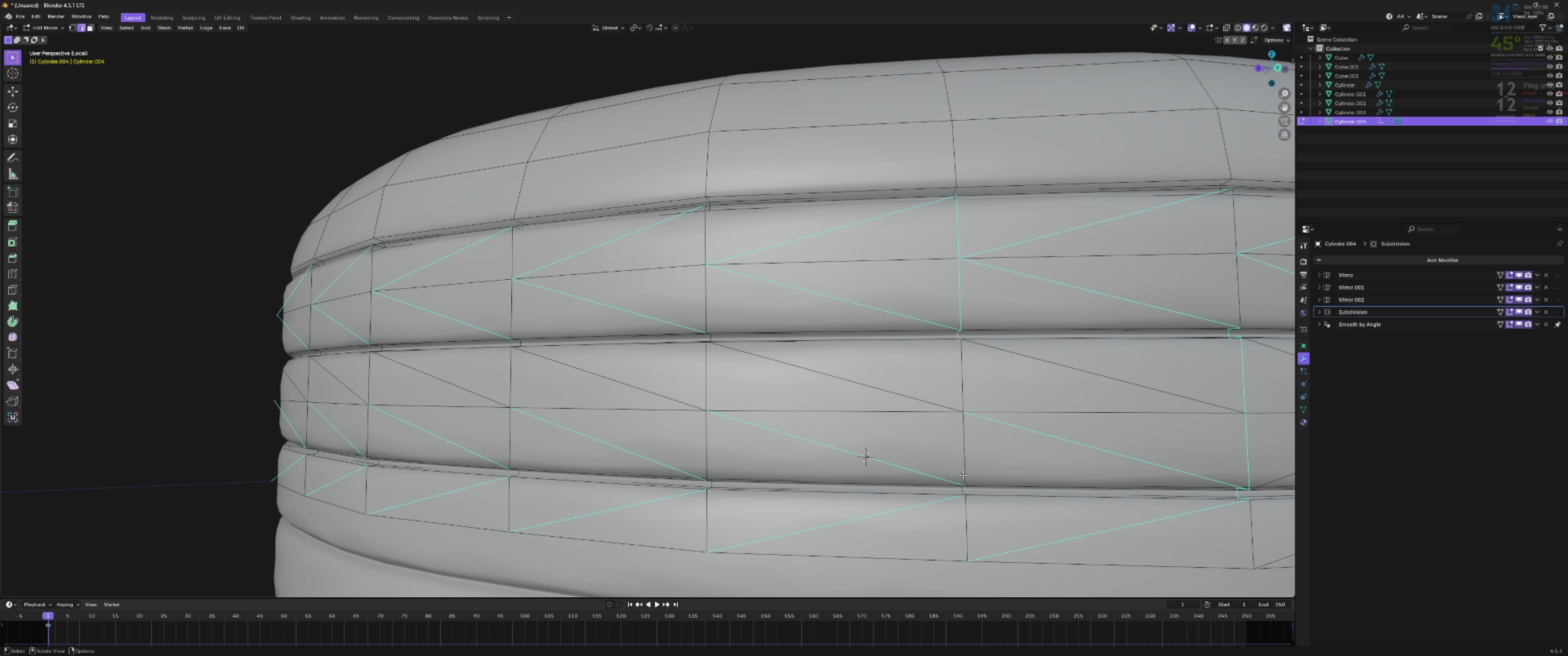 
hold_key(key=ShiftLeft, duration=2.74)
hold_key(key=AltLeft, duration=0.55)
left_click([962, 491])
 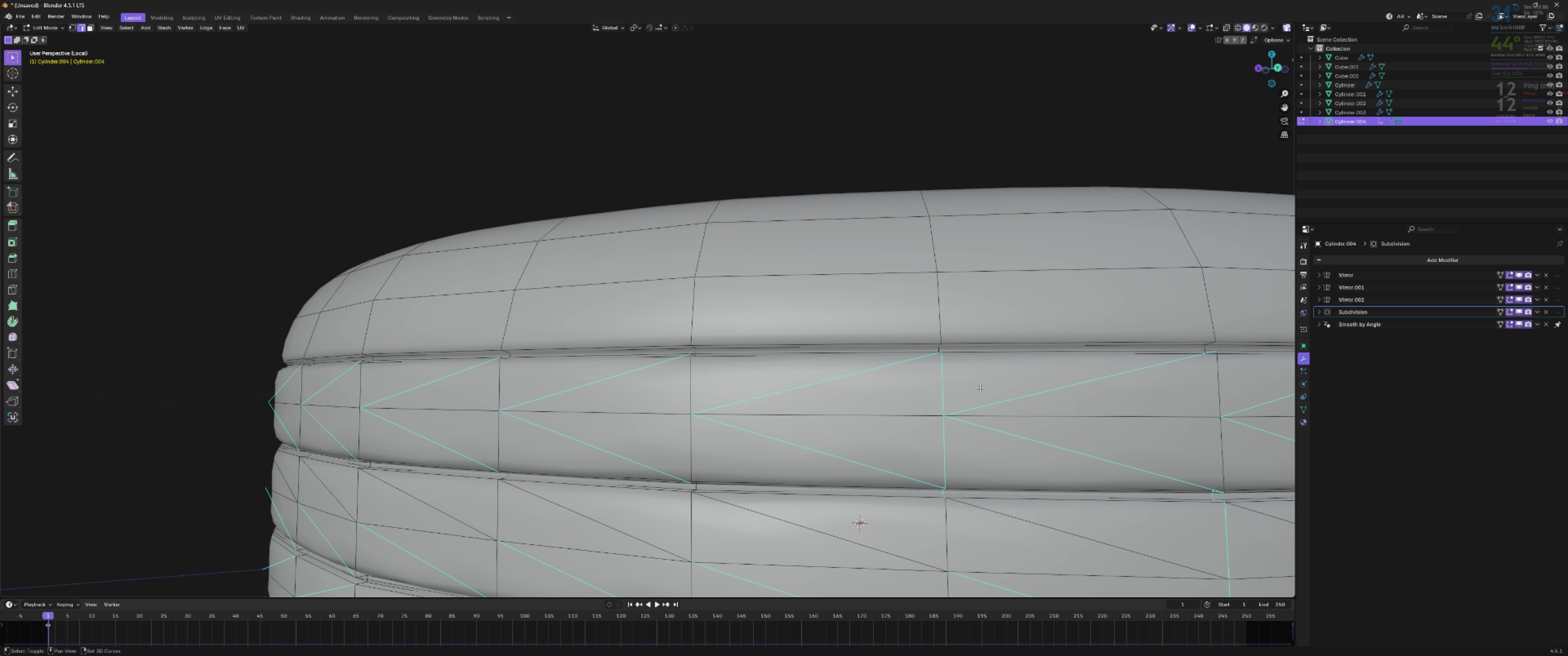 
hold_key(key=AltLeft, duration=1.53)
left_click([939, 350])
 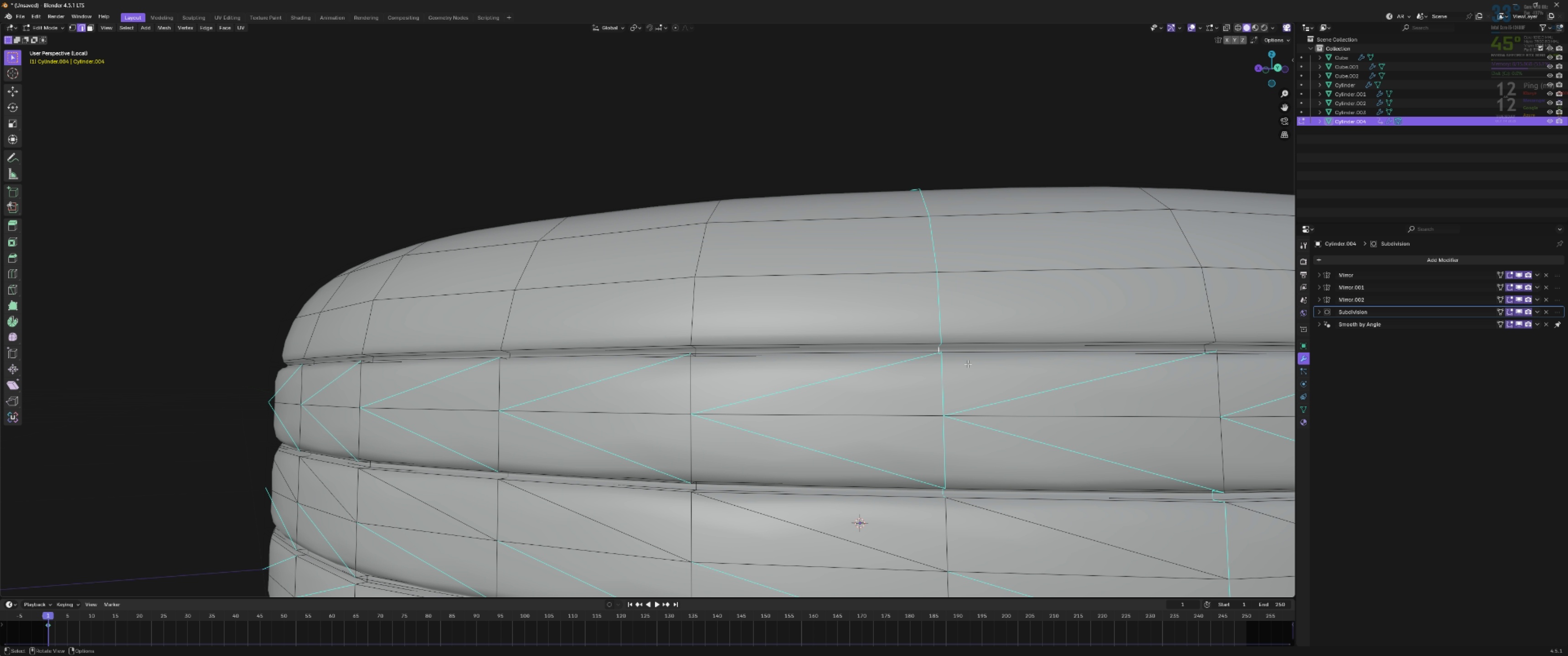 
key(Control+ControlLeft)
 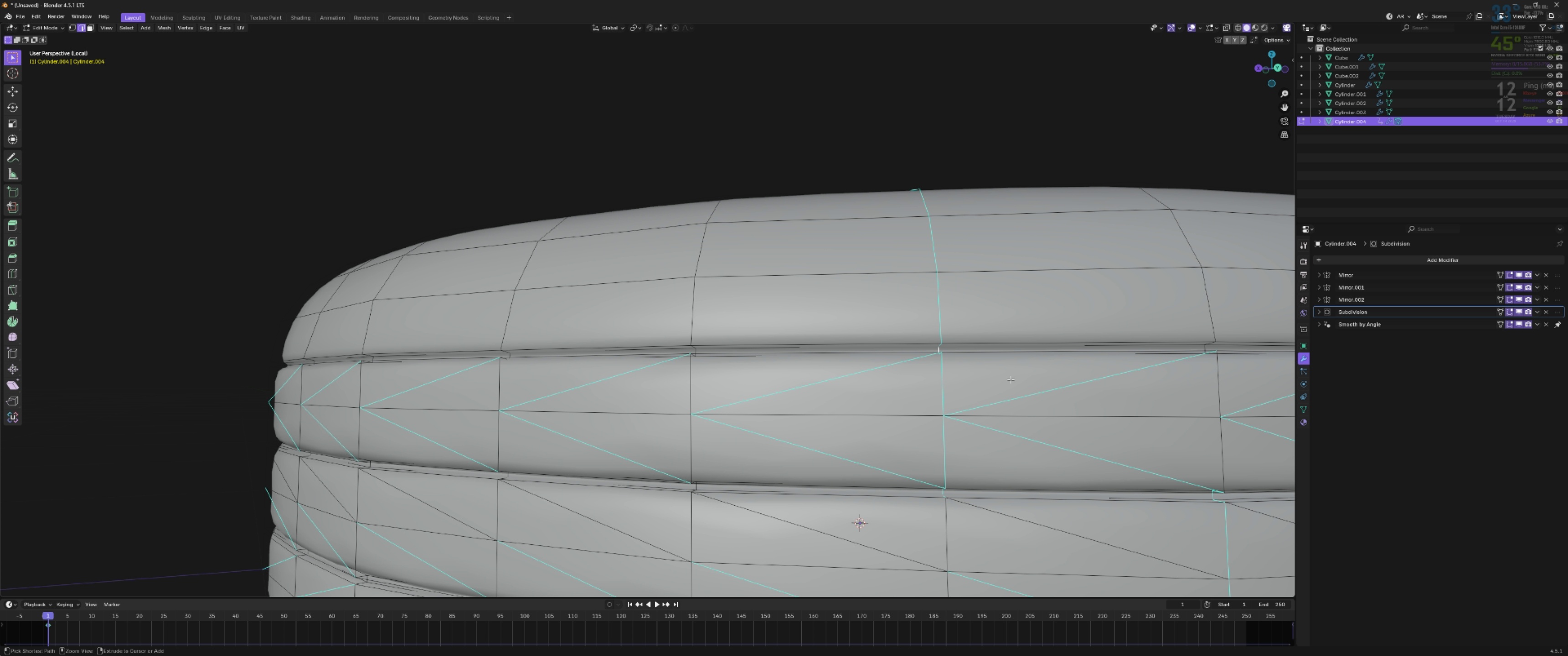 
key(Control+Z)
 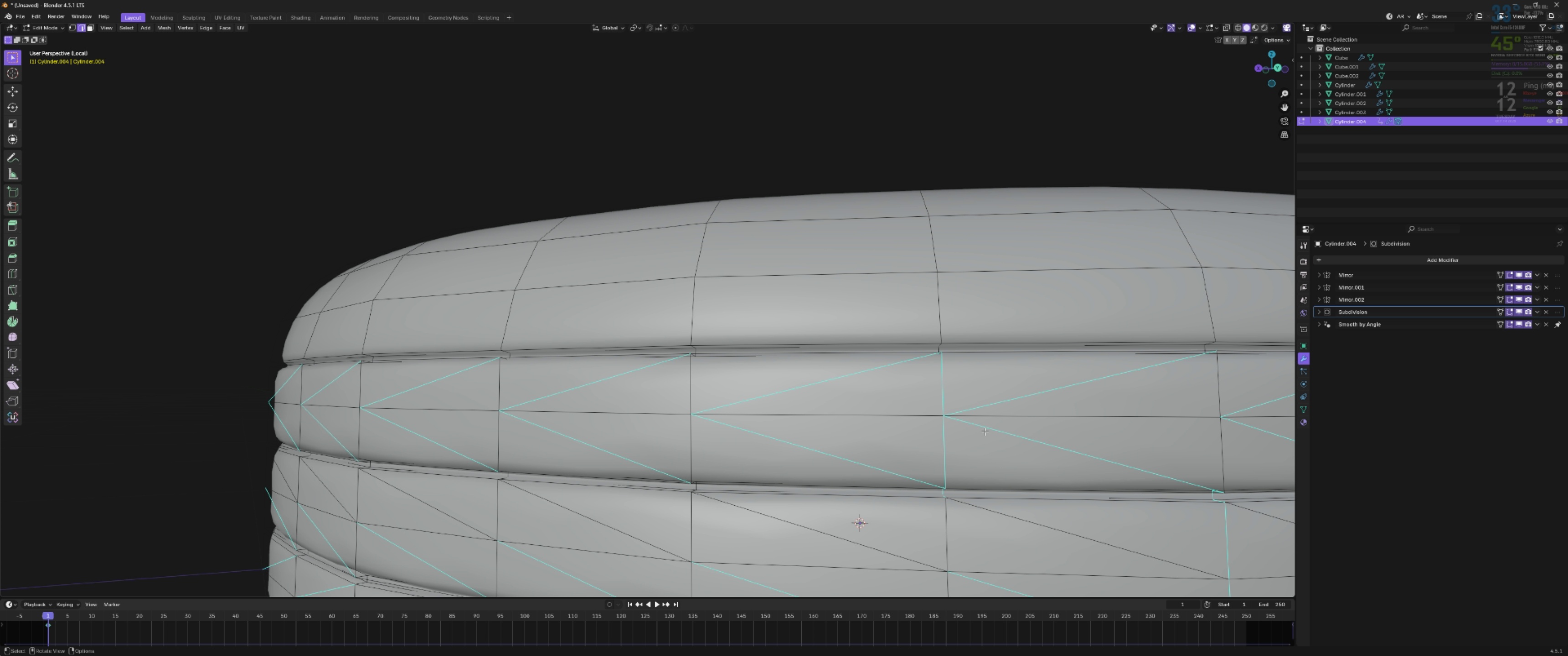 
scroll: coordinate [985, 431], scroll_direction: down, amount: 2.0
 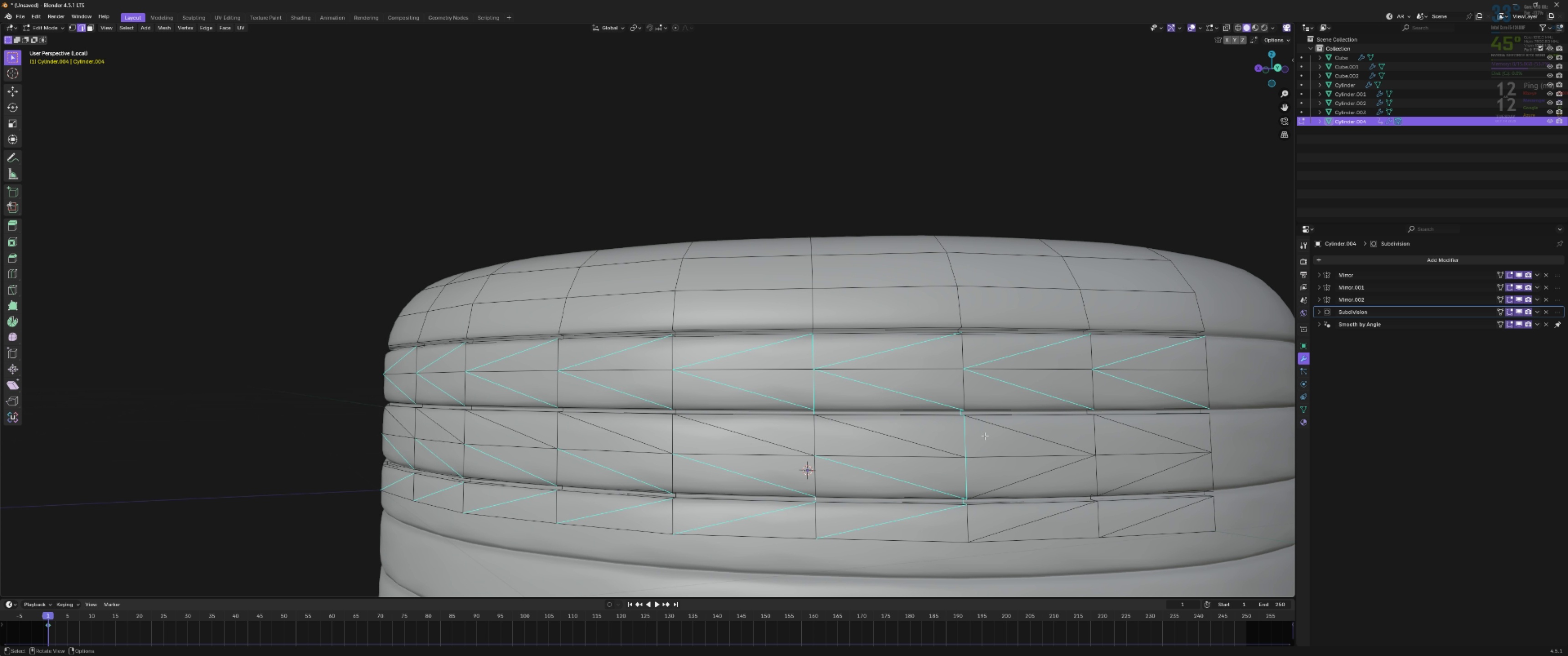 
hold_key(key=ShiftLeft, duration=0.62)
 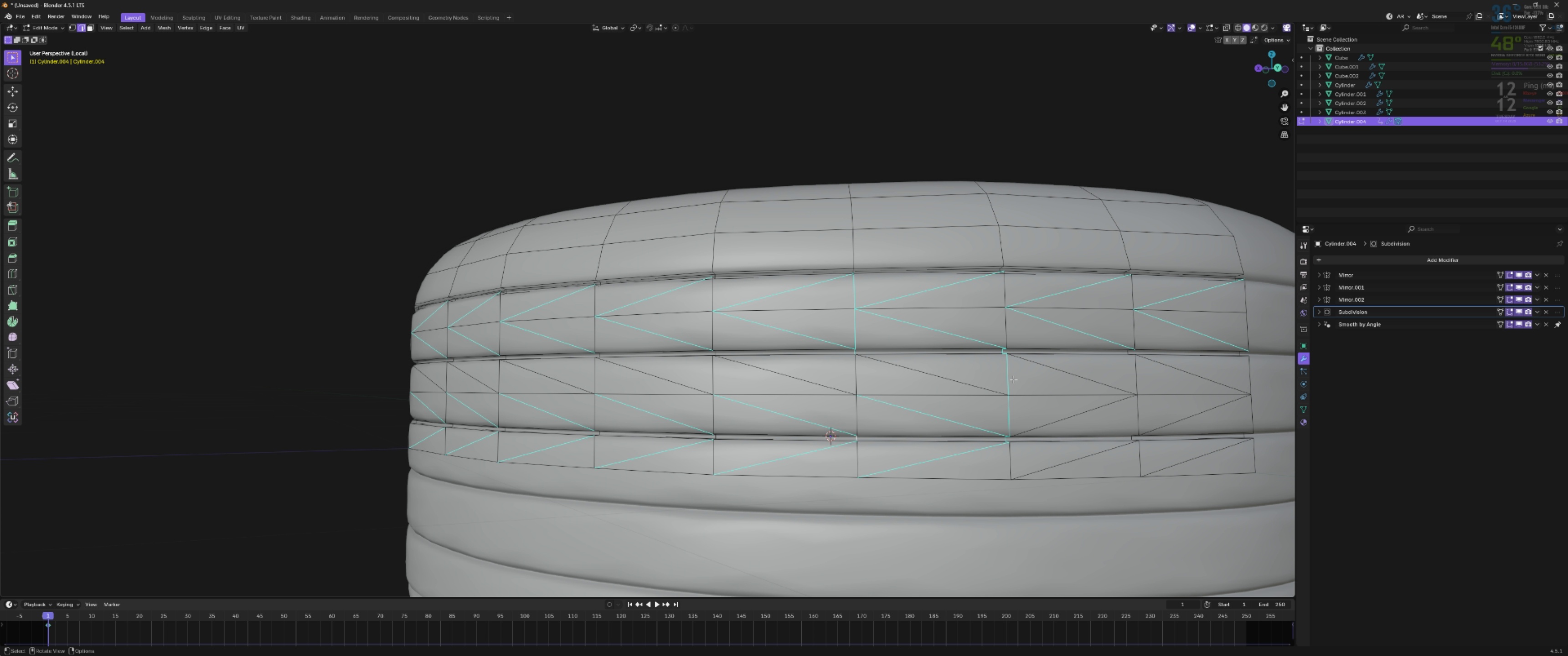 
hold_key(key=AltLeft, duration=3.43)
hold_key(key=ShiftLeft, duration=1.52)
left_click([1006, 329])
 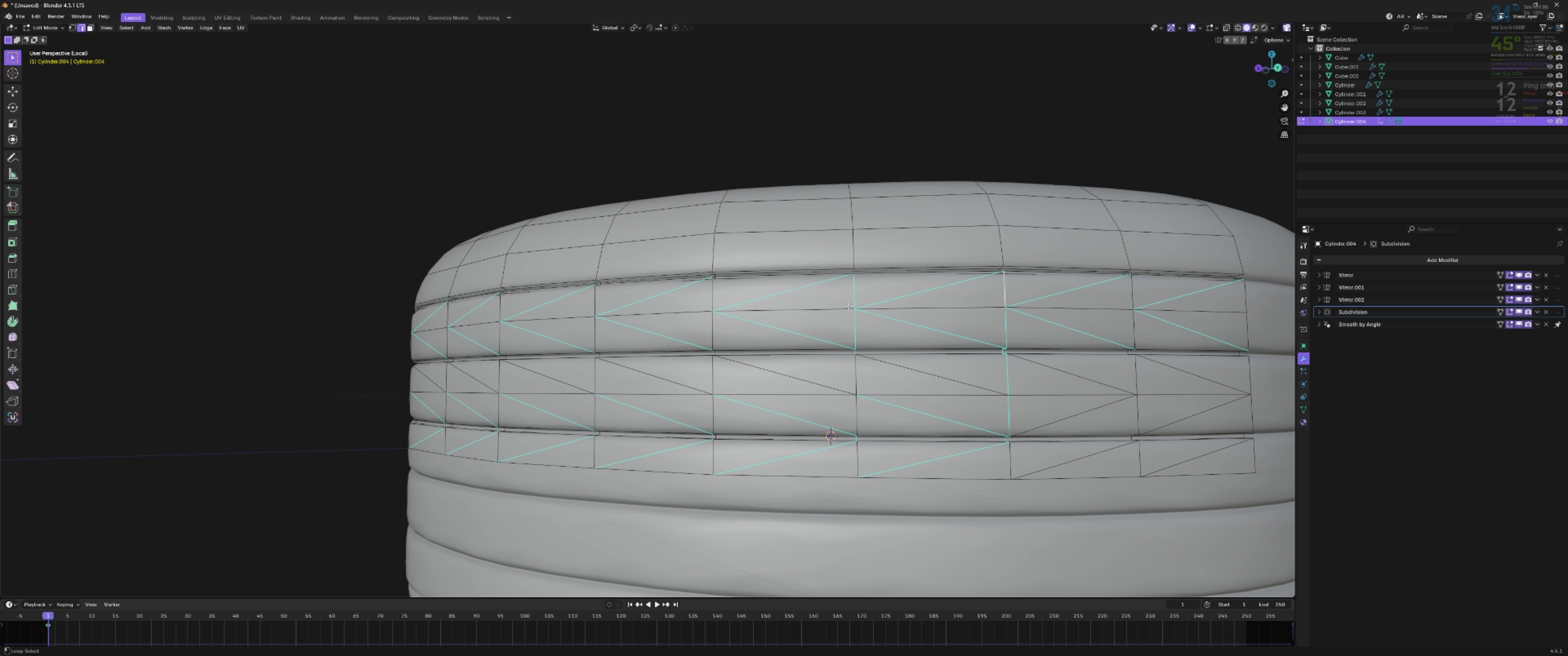 
hold_key(key=ShiftLeft, duration=1.52)
left_click([856, 380])
 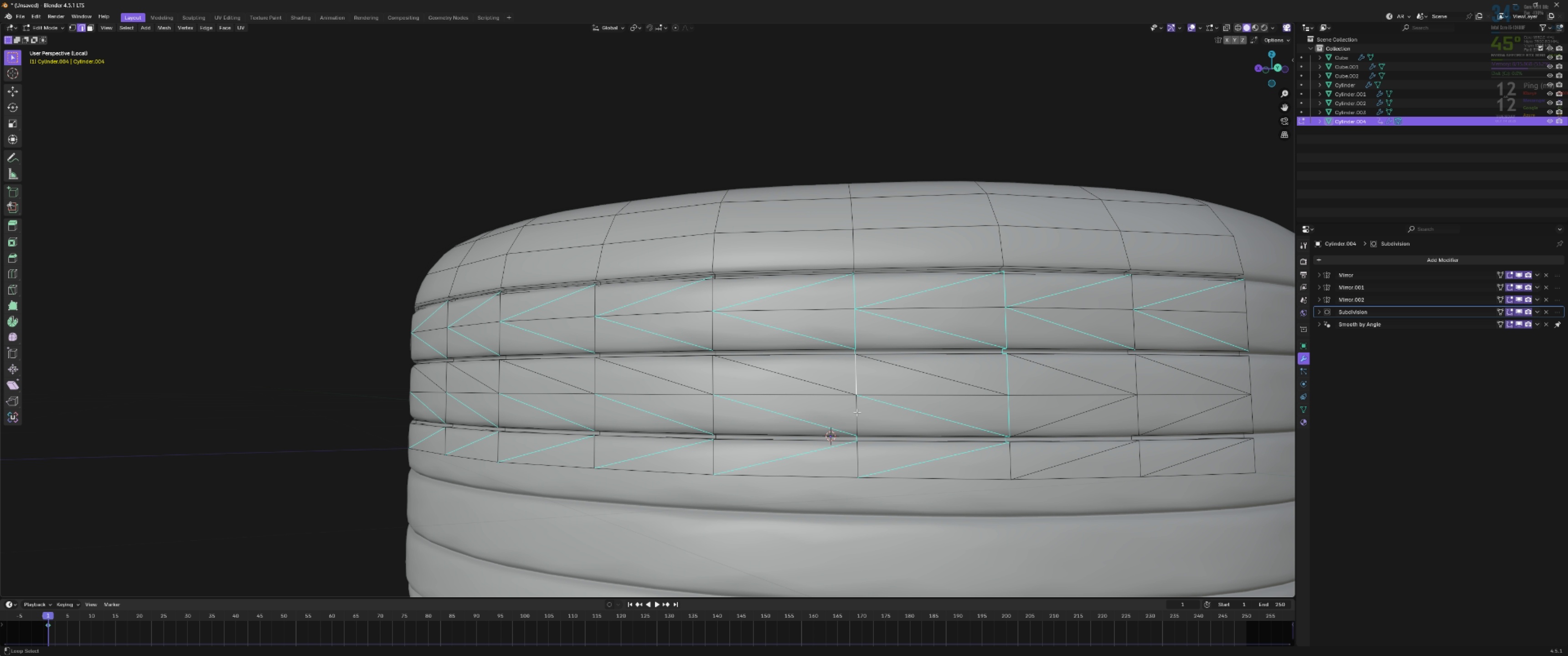 
left_click_drag(start_coordinate=[857, 412], to_coordinate=[857, 415])
 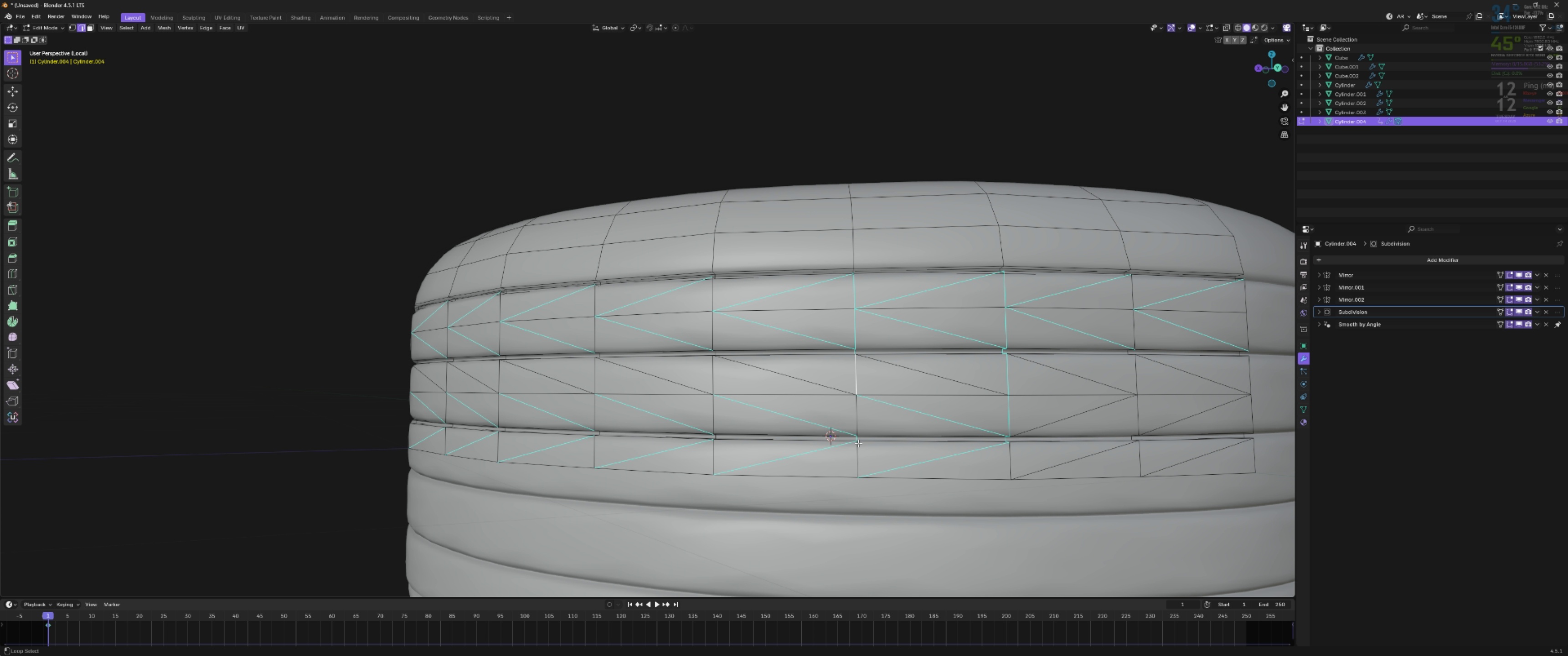 
hold_key(key=ShiftLeft, duration=0.36)
left_click([859, 423])
 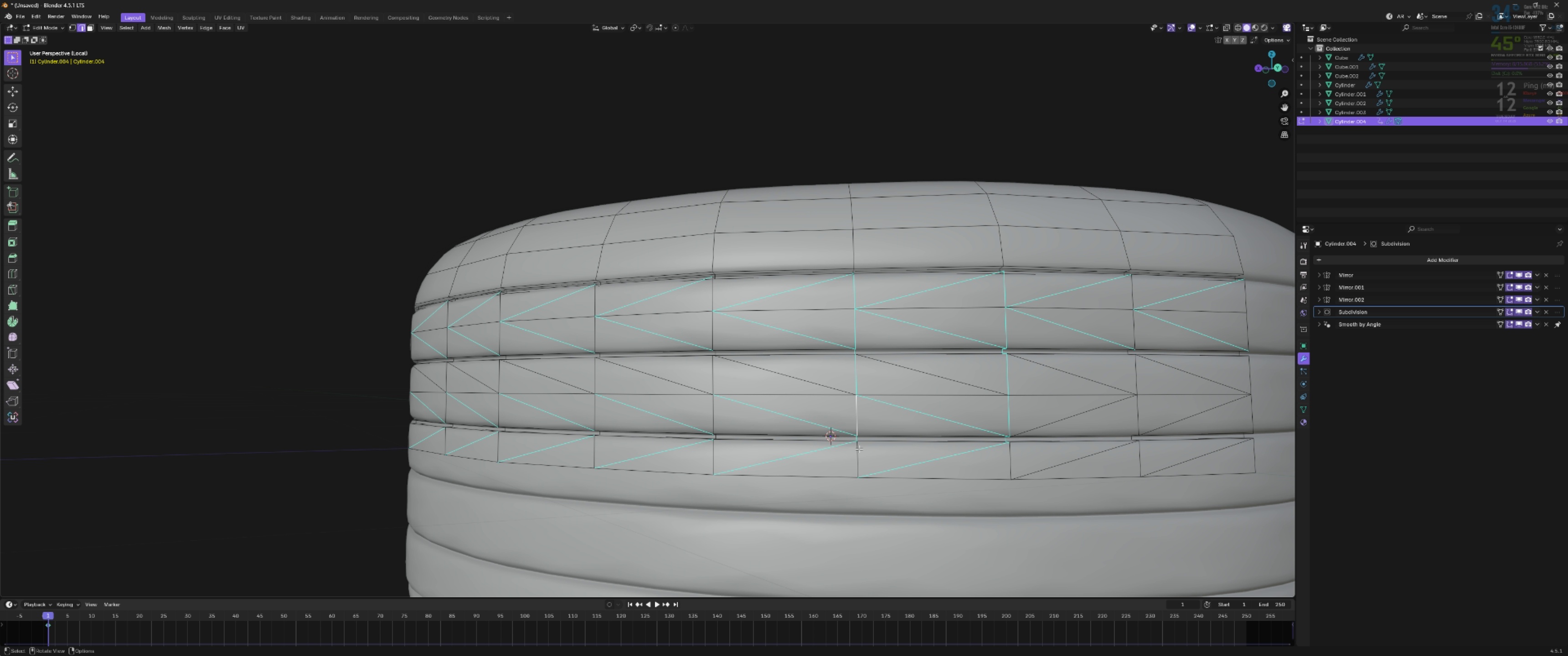 
scroll: coordinate [859, 451], scroll_direction: up, amount: 2.0
 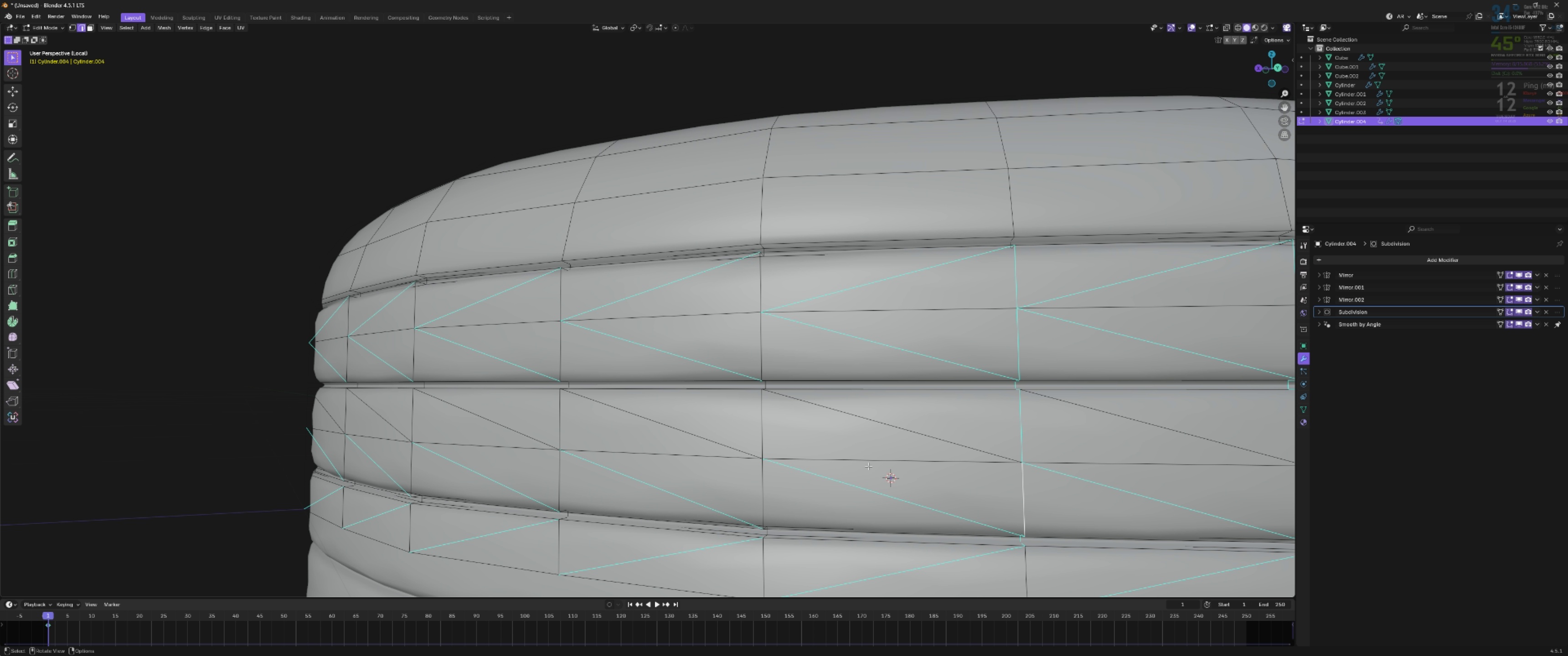 
hold_key(key=ShiftLeft, duration=0.52)
 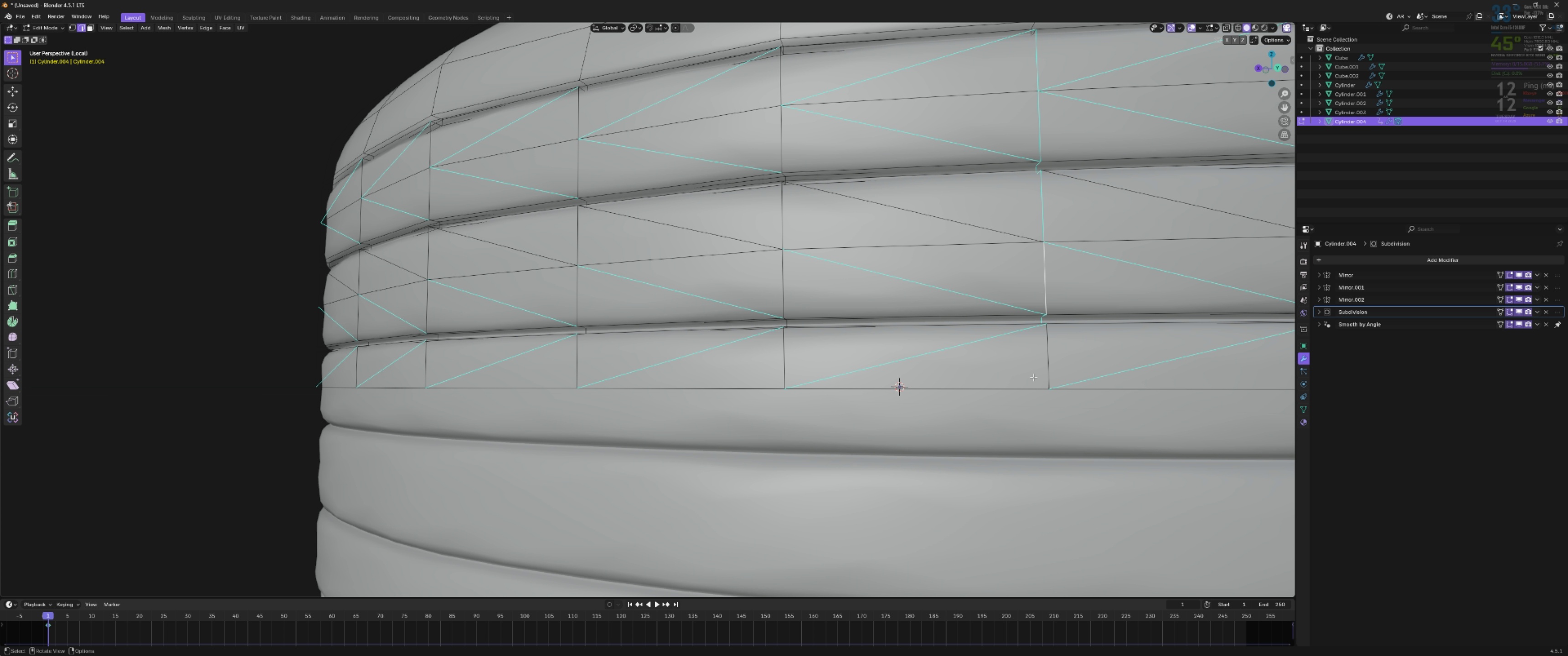 
hold_key(key=ShiftLeft, duration=0.48)
hold_key(key=AltLeft, duration=0.43)
left_click([1042, 361])
 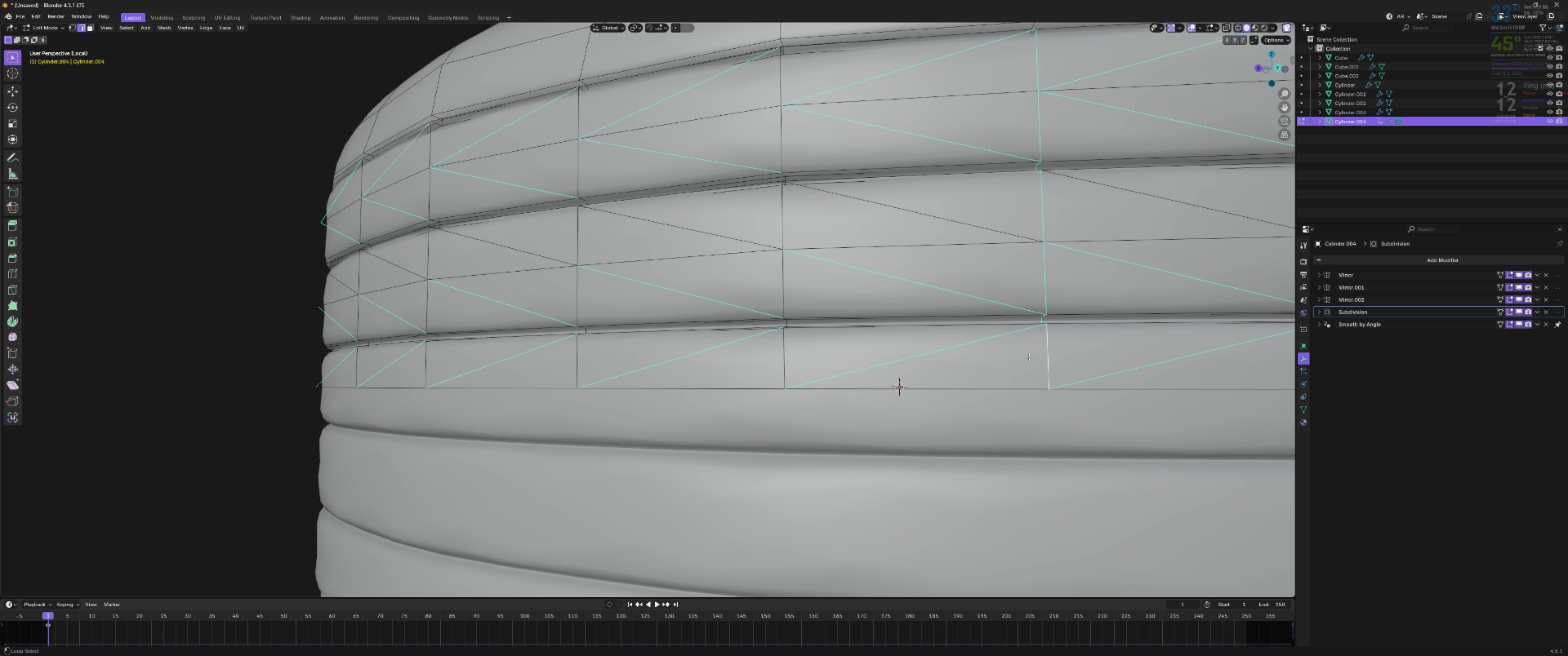 
scroll: coordinate [1029, 356], scroll_direction: down, amount: 3.0
 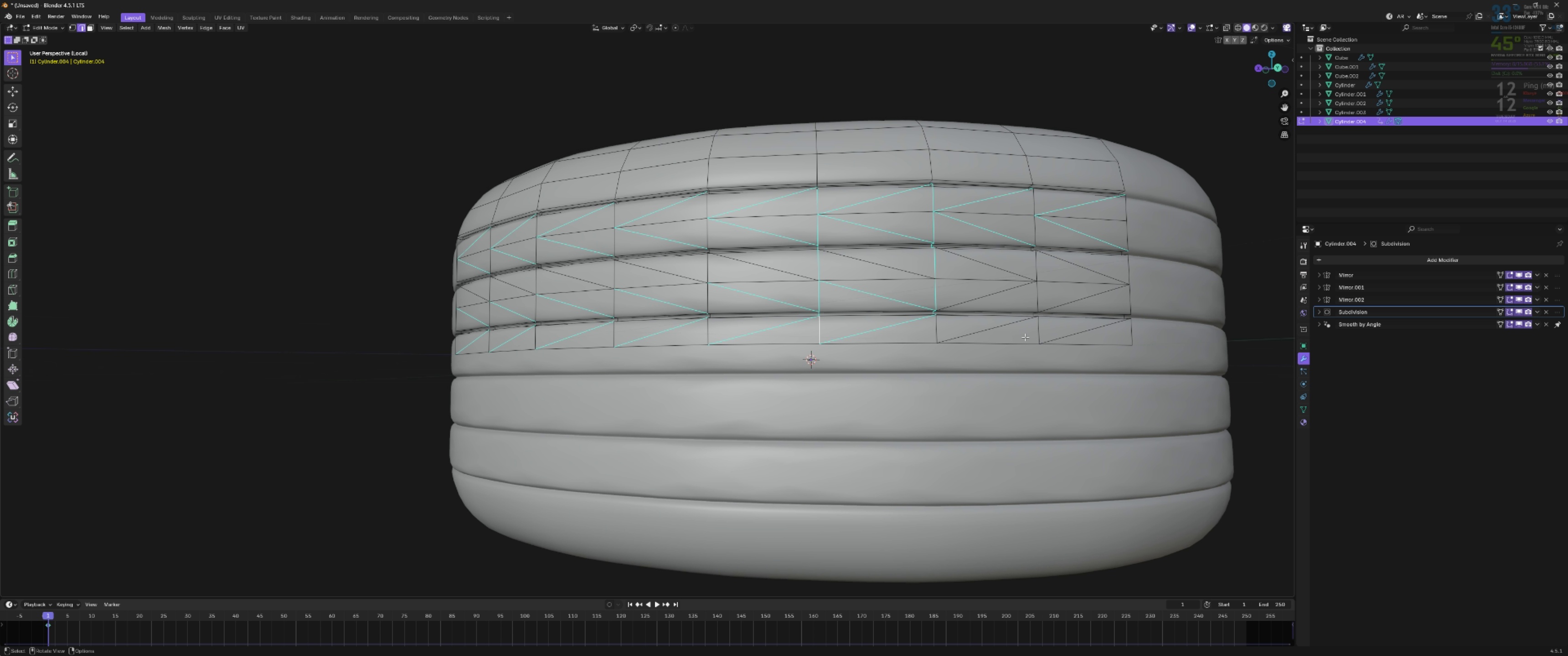 
hold_key(key=ShiftLeft, duration=1.1)
 